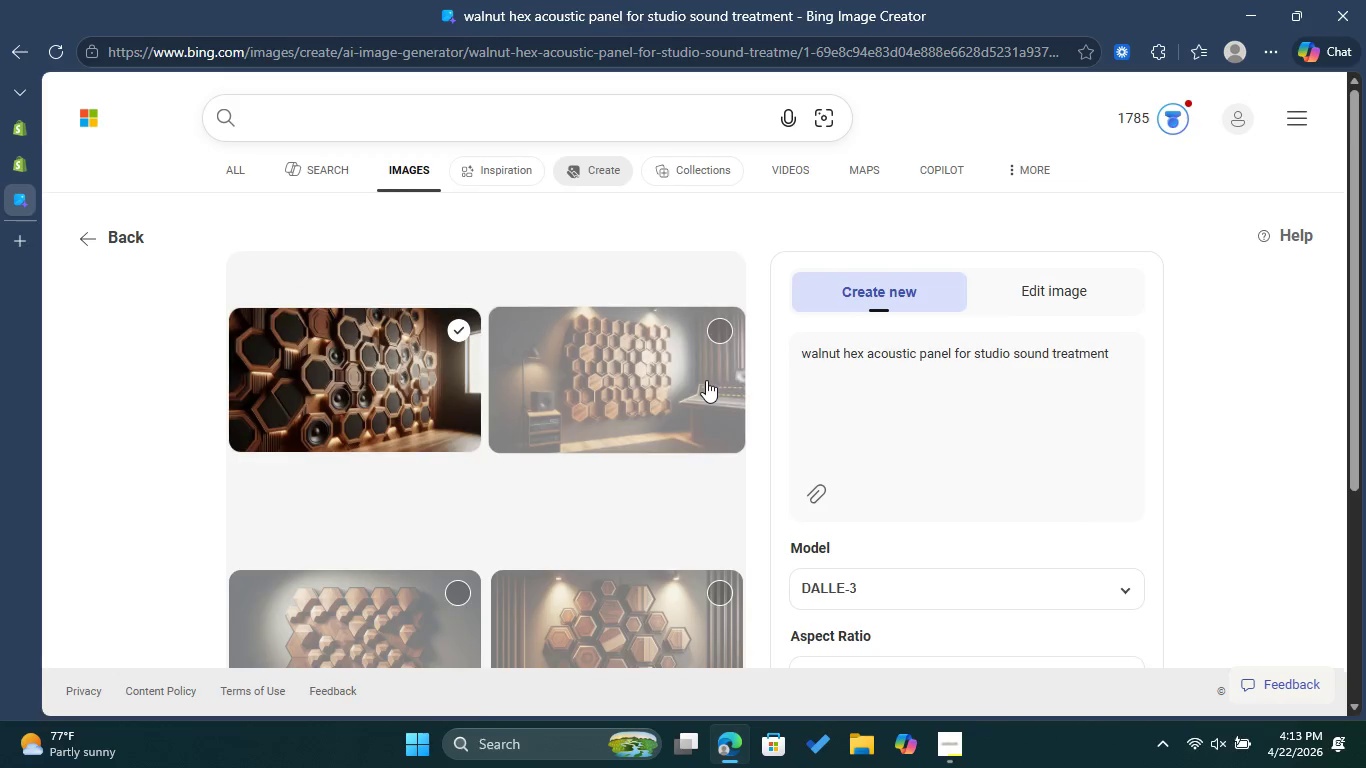 
scroll: coordinate [706, 380], scroll_direction: down, amount: 2.0
 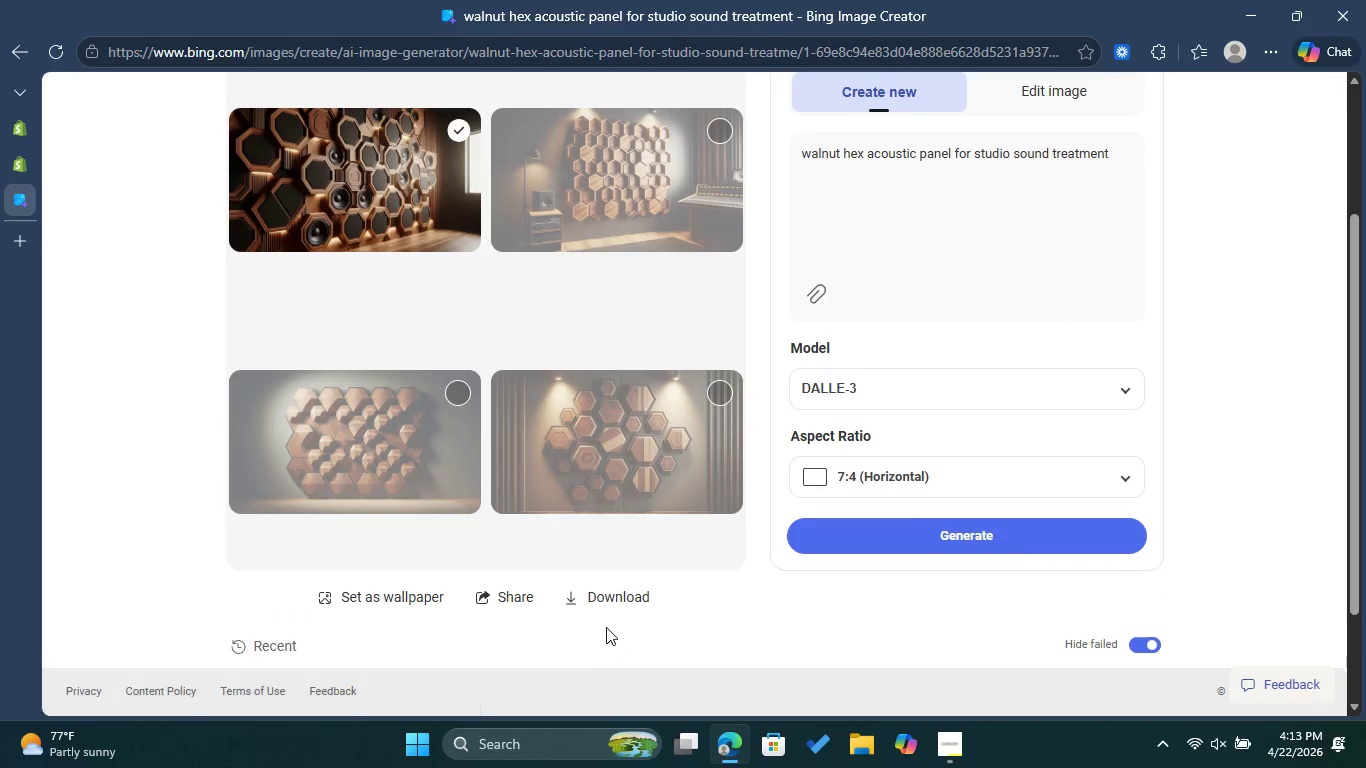 
left_click([605, 609])
 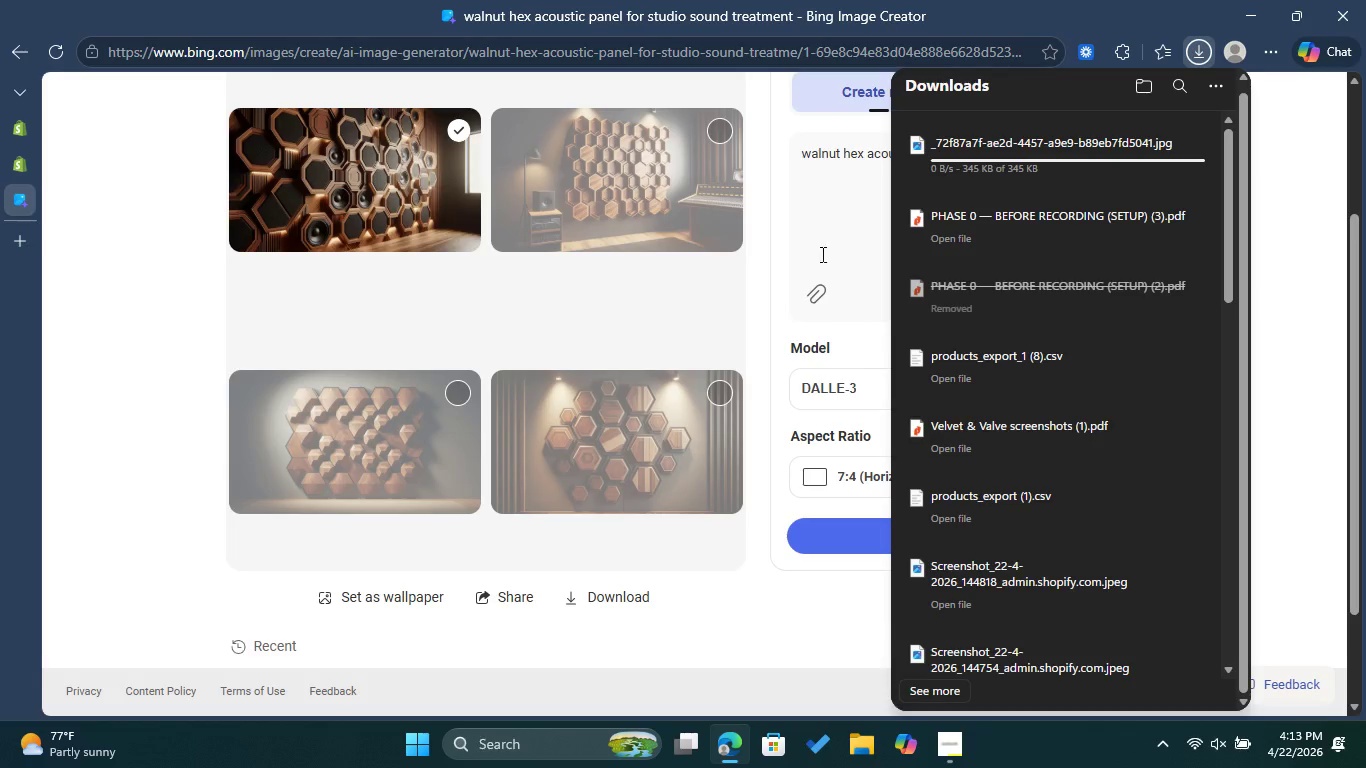 
left_click([804, 190])
 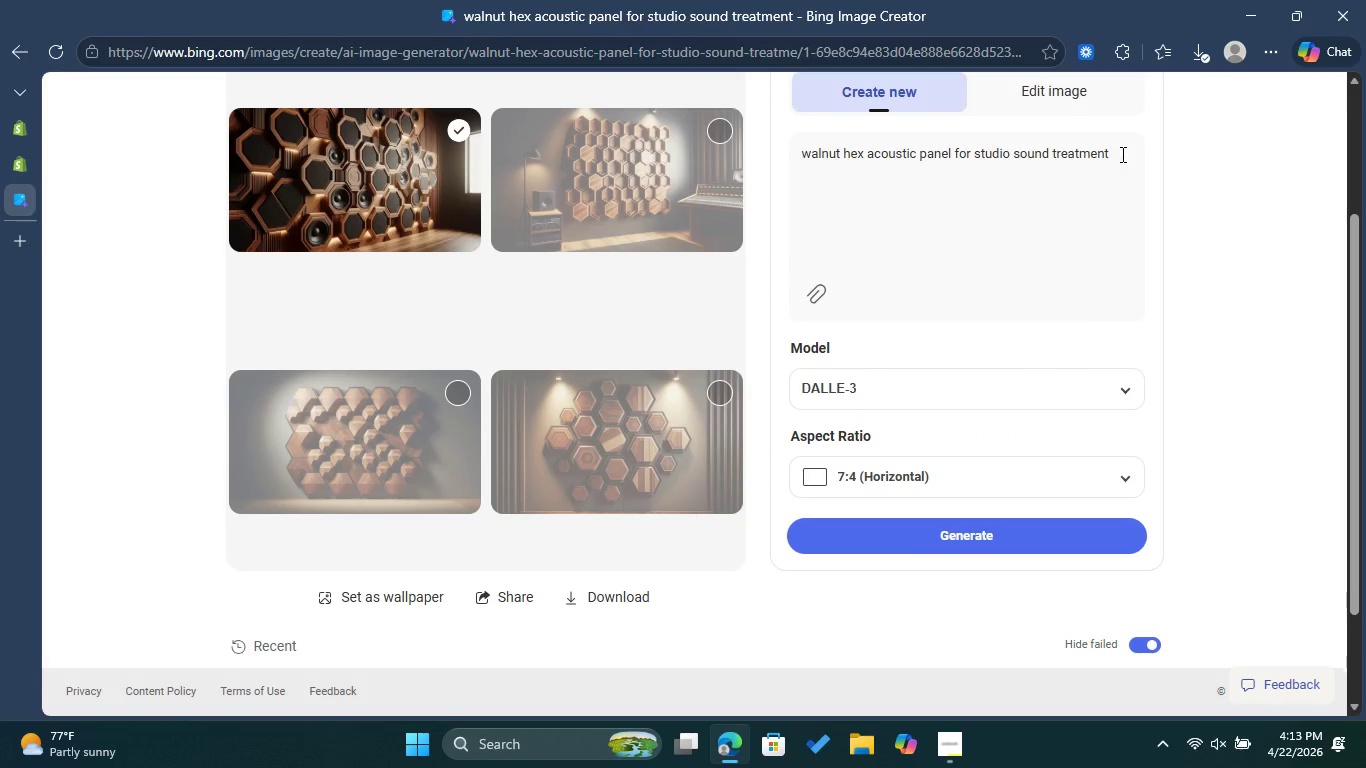 
left_click_drag(start_coordinate=[1121, 154], to_coordinate=[801, 172])
 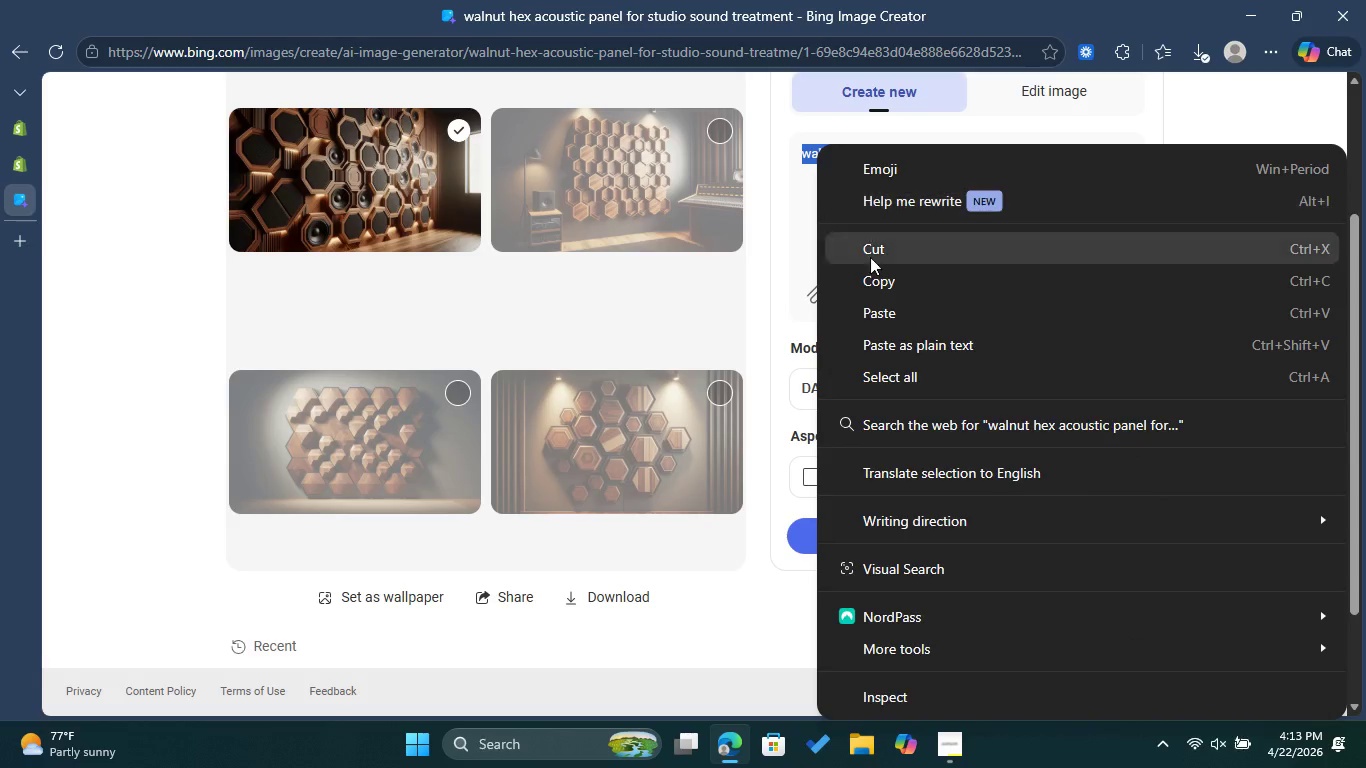 
left_click([885, 294])
 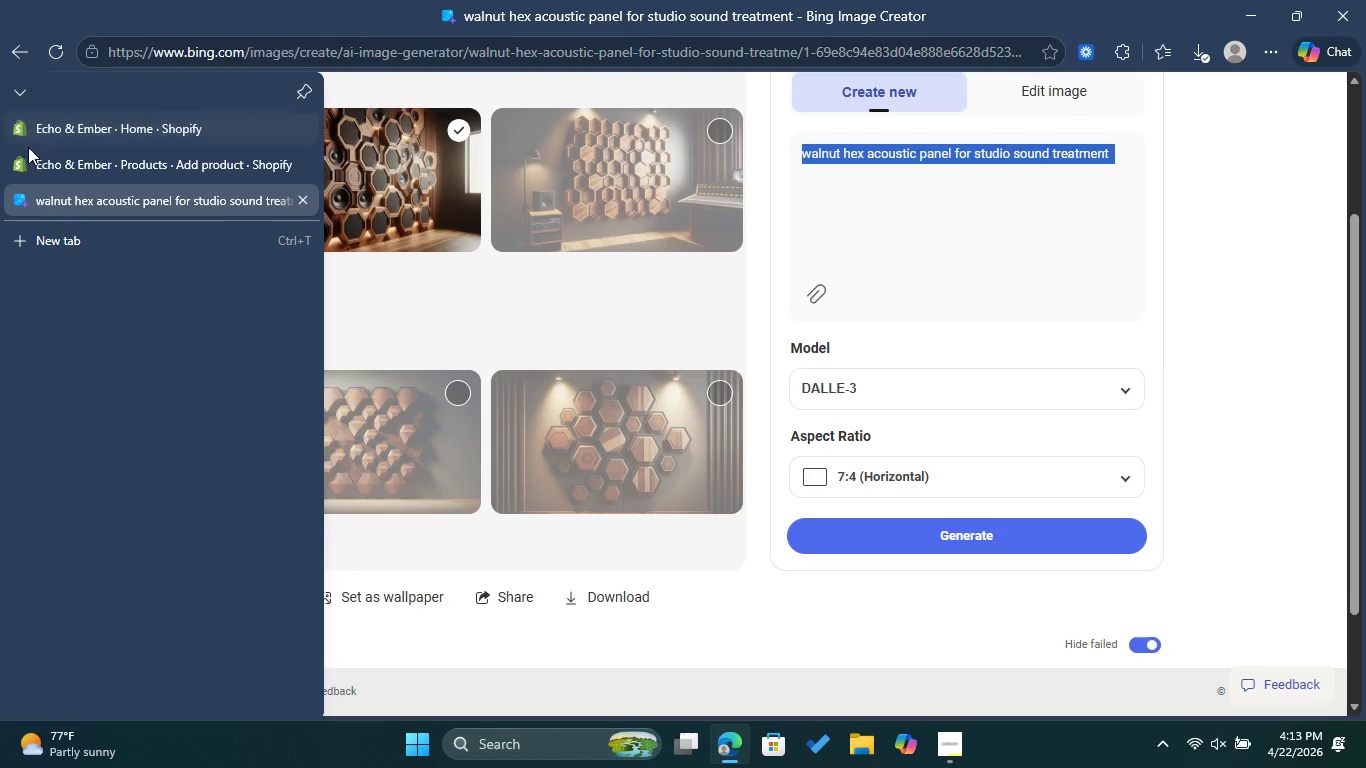 
left_click([28, 154])
 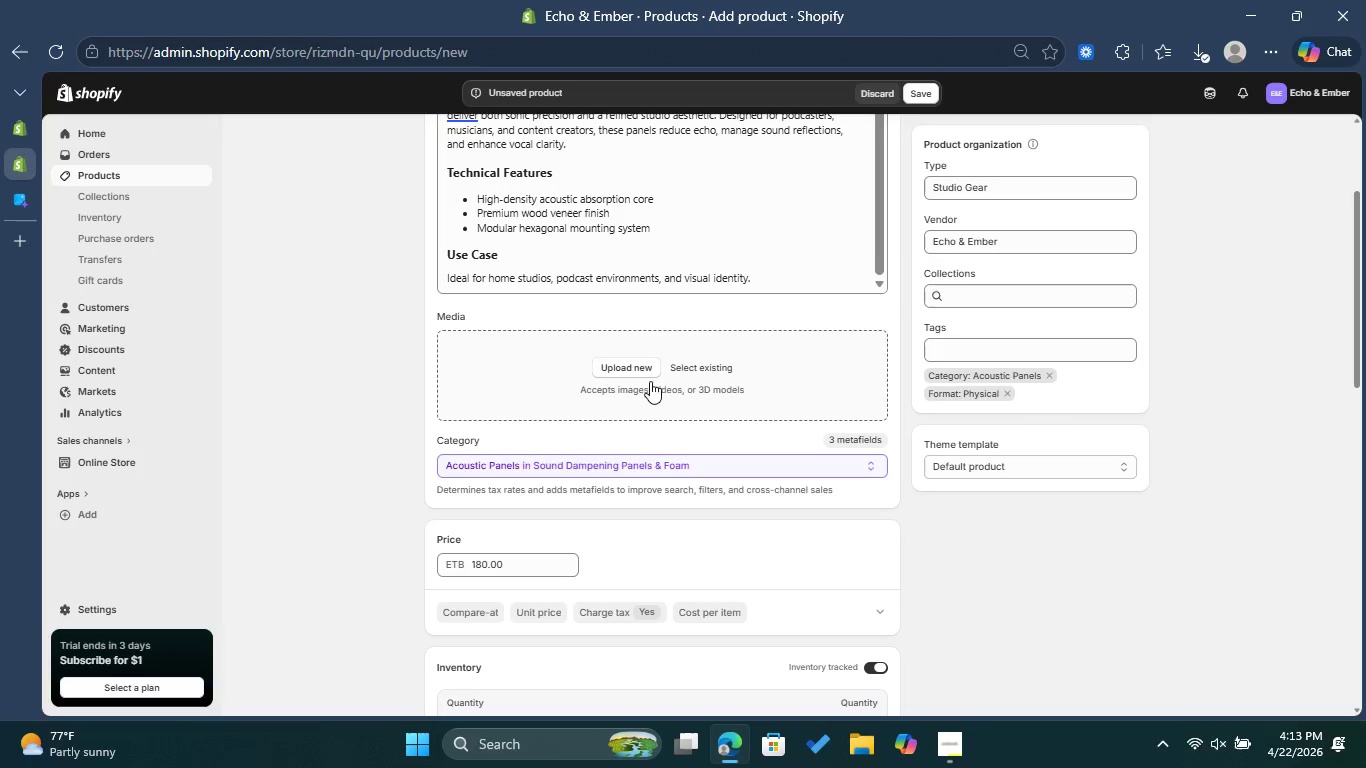 
left_click([641, 372])
 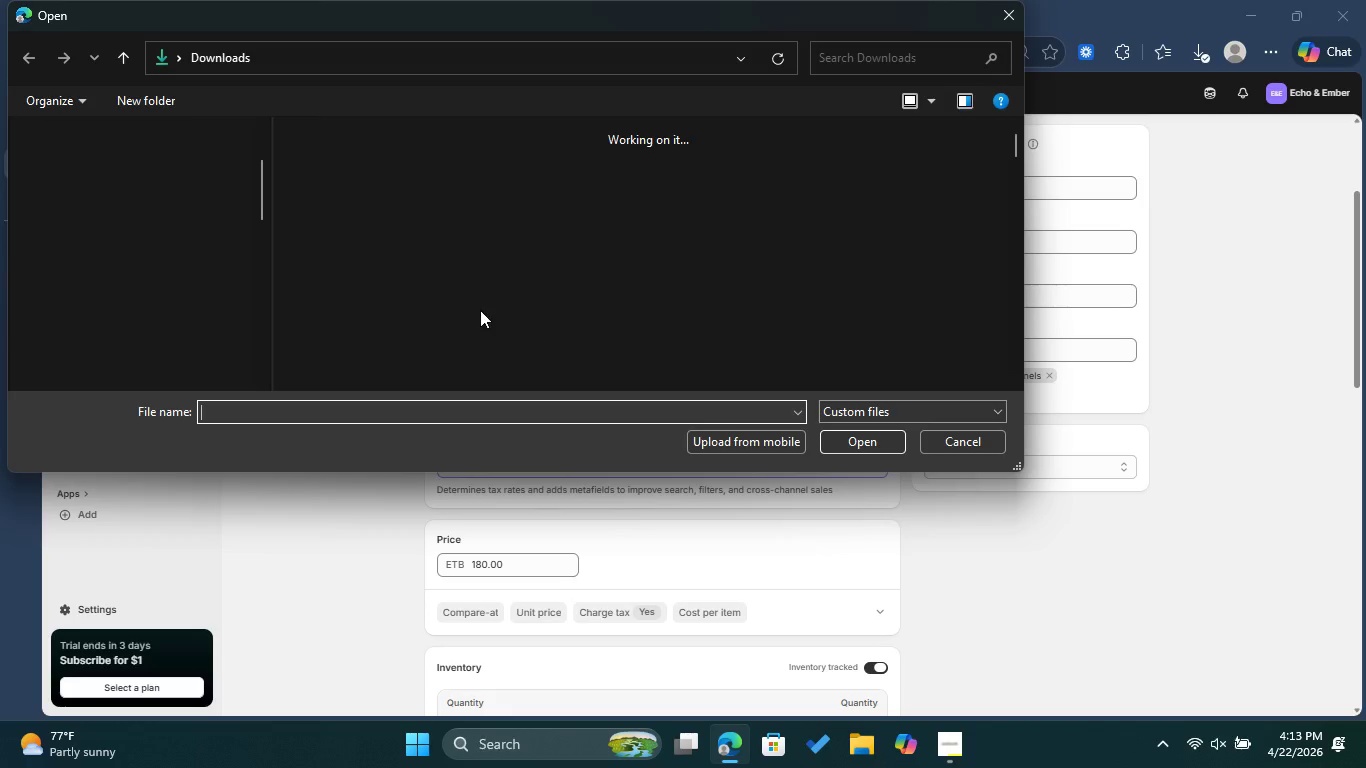 
left_click([422, 268])
 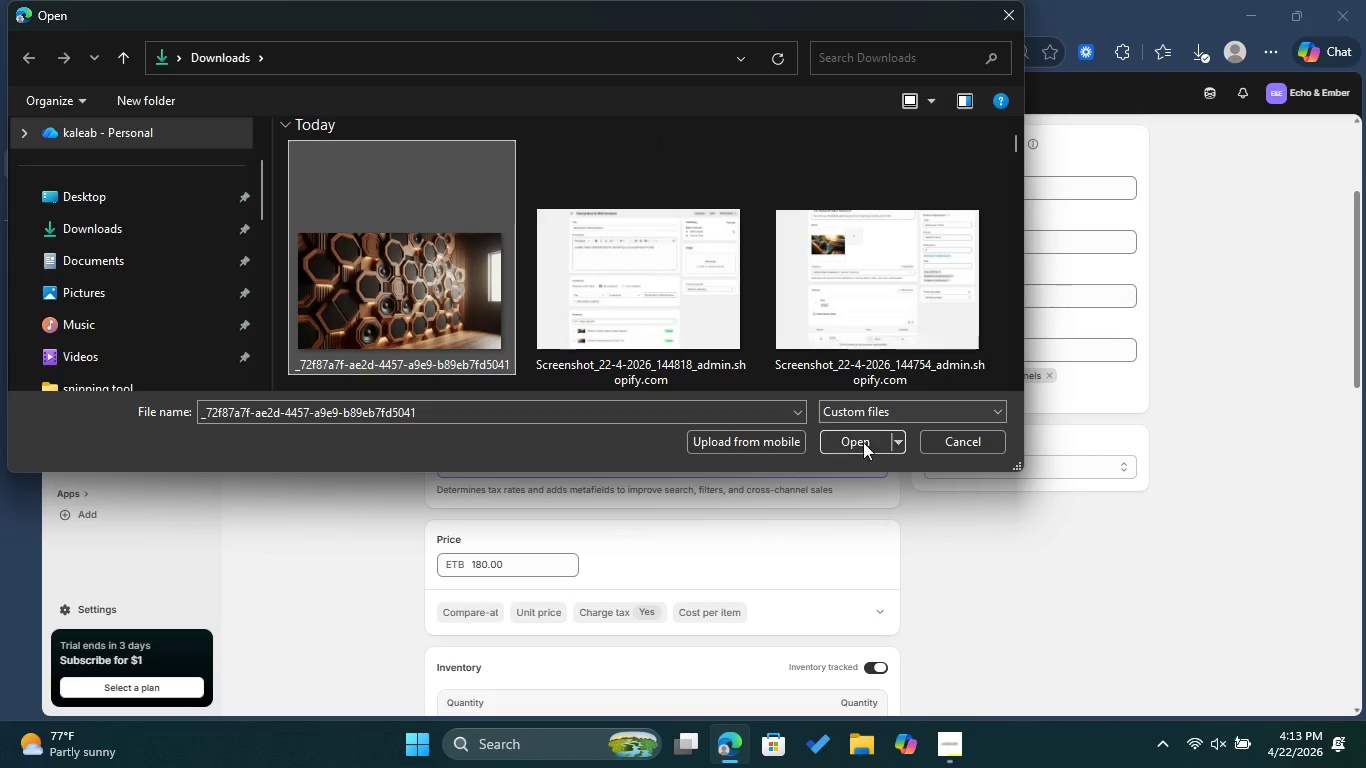 
left_click([863, 443])
 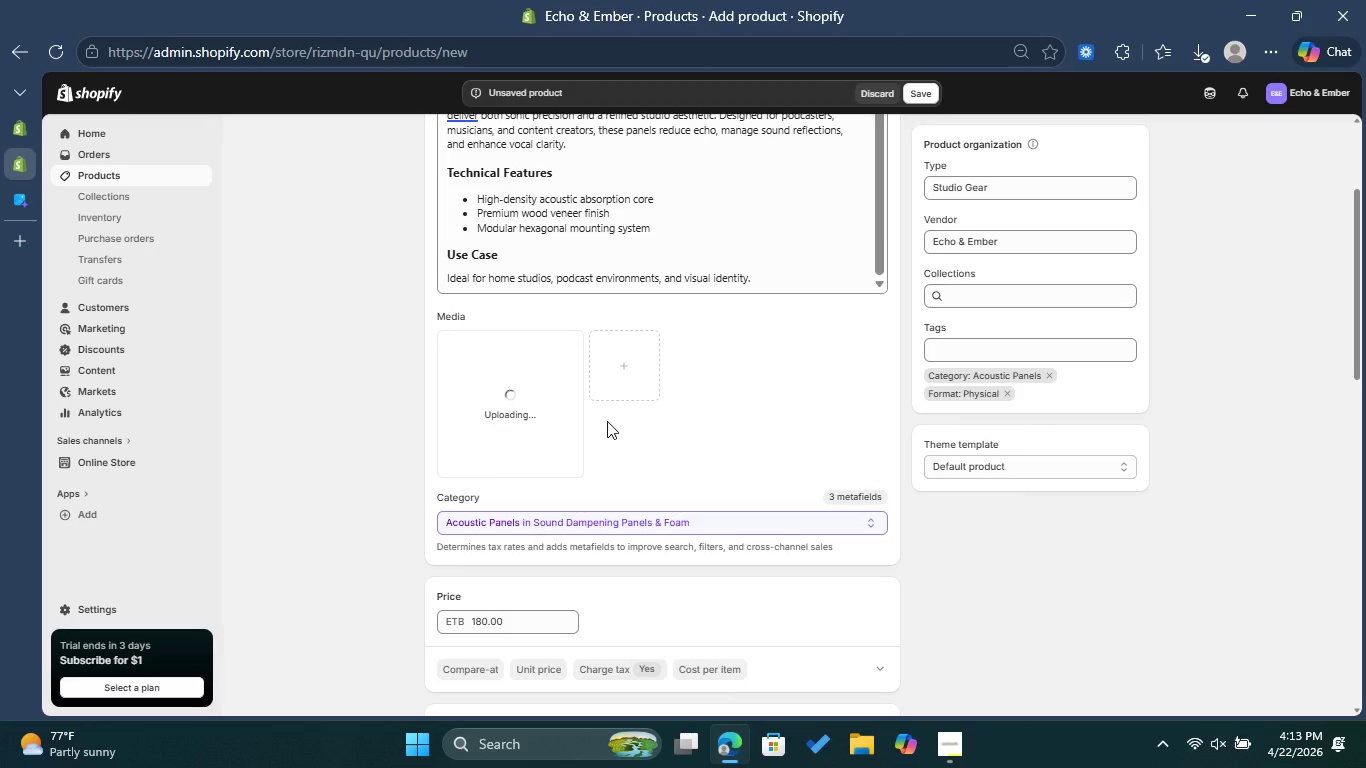 
wait(5.22)
 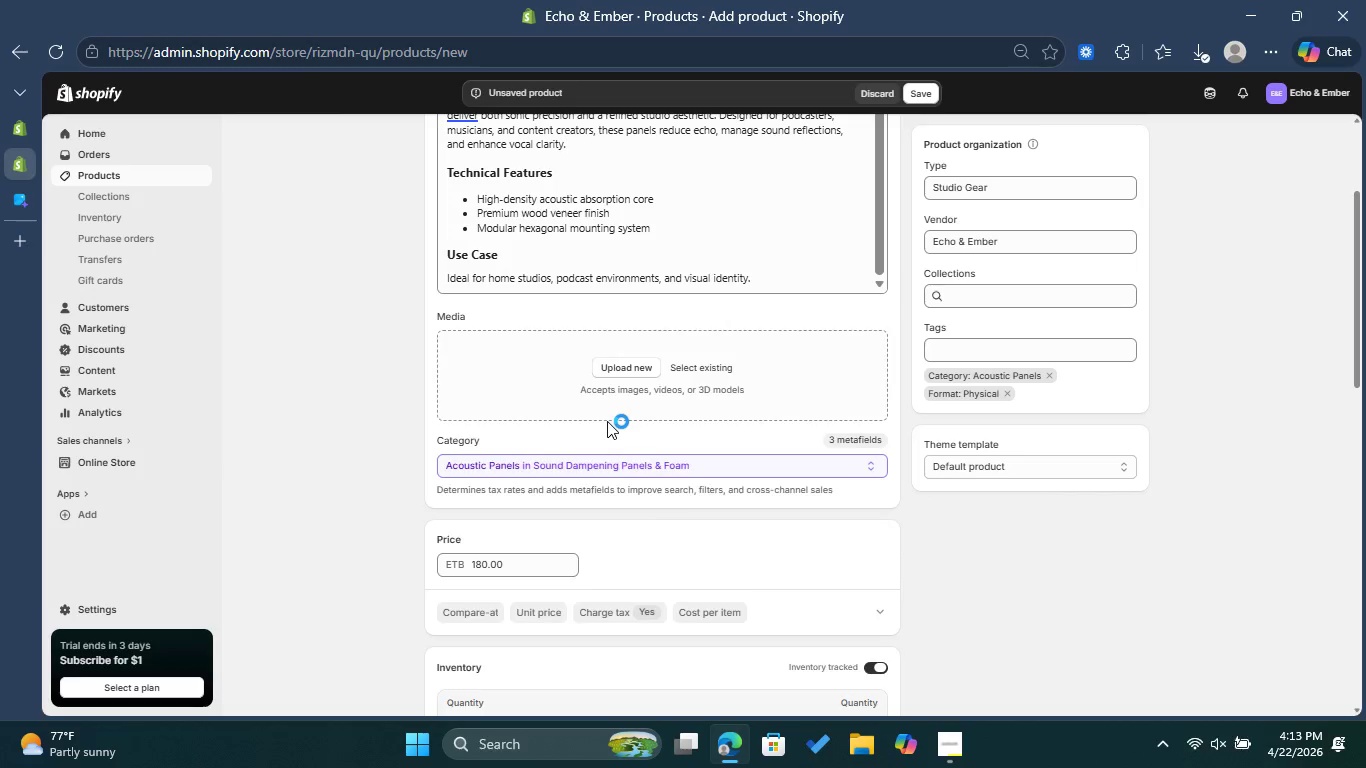 
left_click([529, 408])
 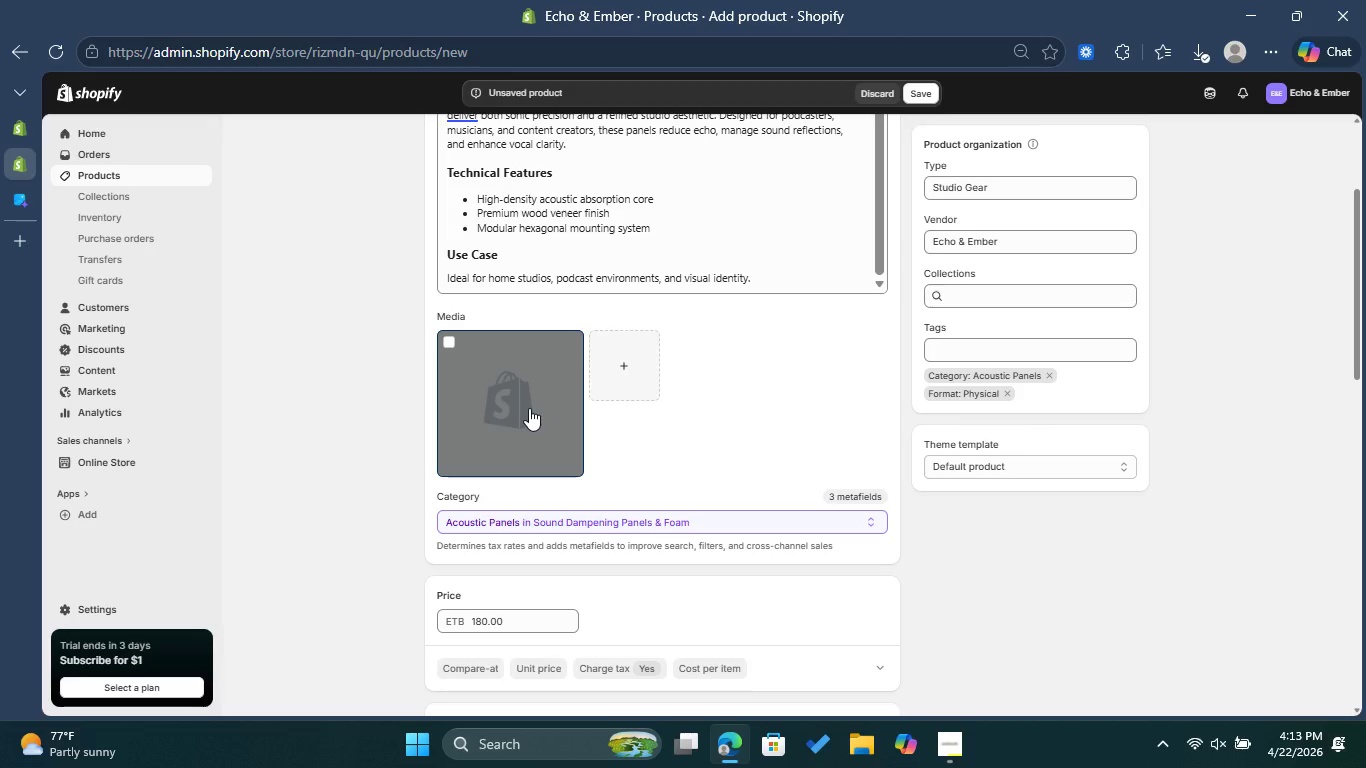 
left_click([529, 408])
 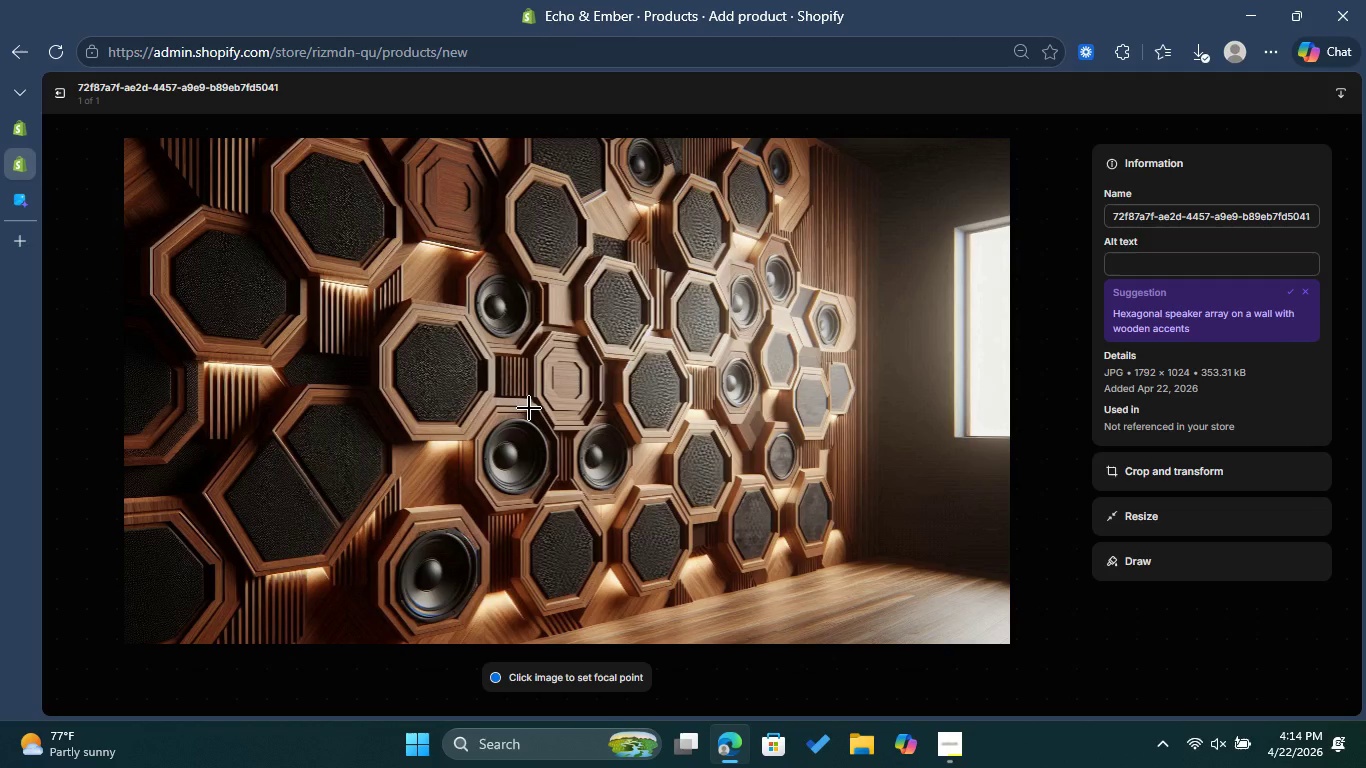 
wait(8.64)
 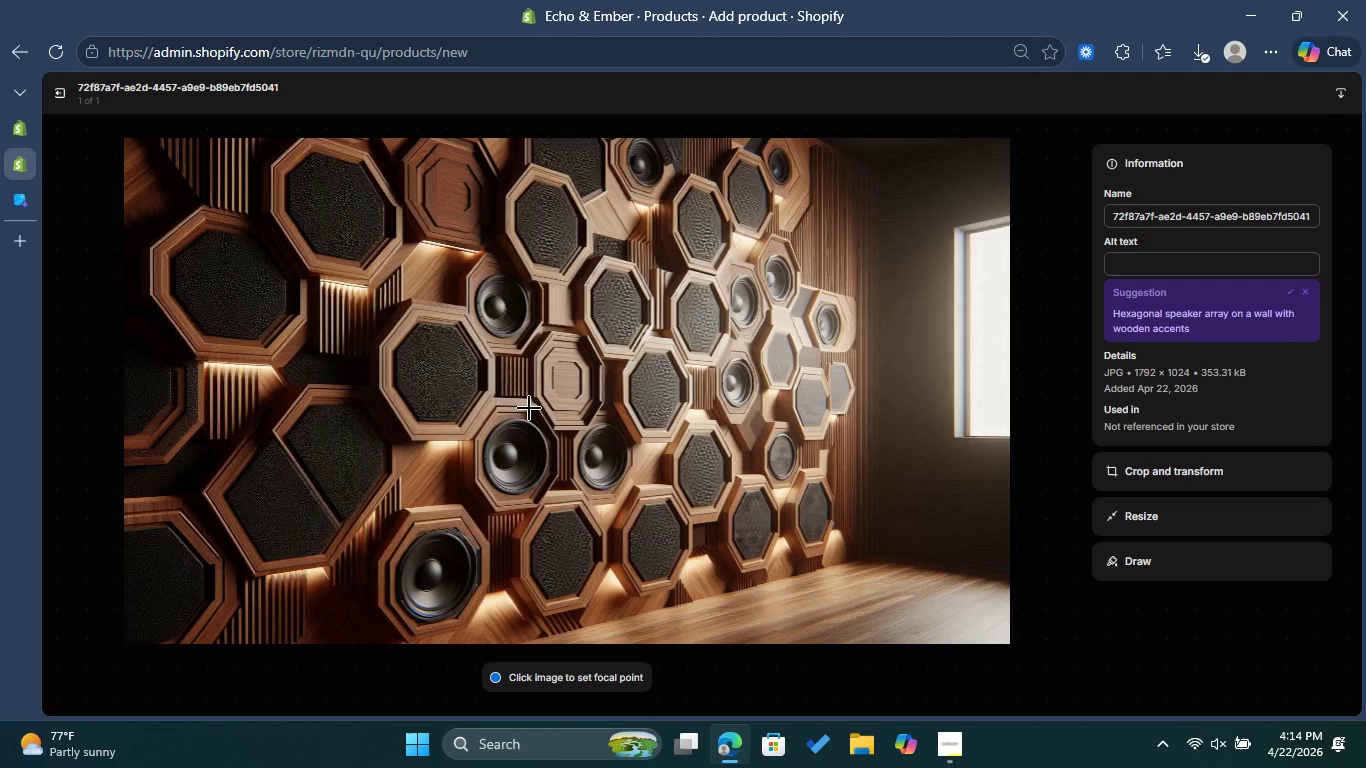 
left_click([1211, 254])
 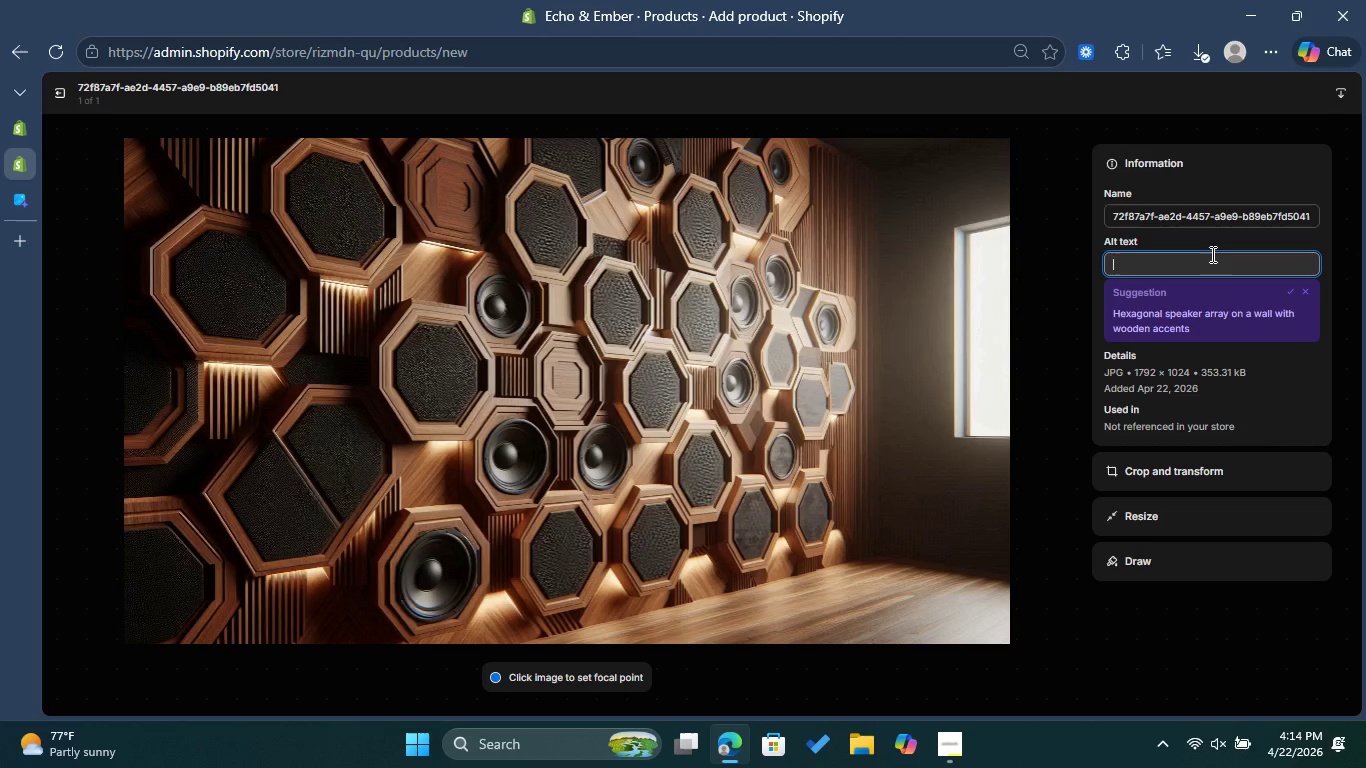 
key(Control+V)
 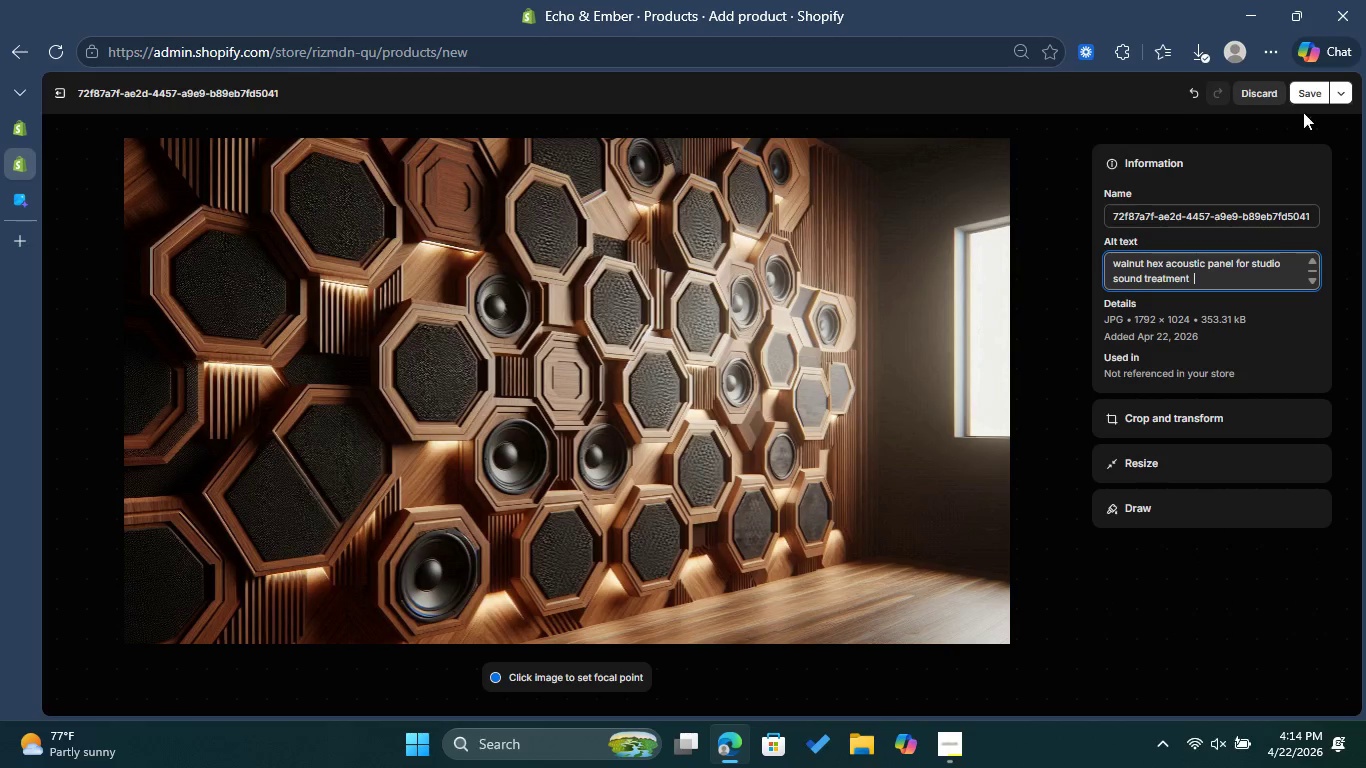 
left_click([1306, 92])
 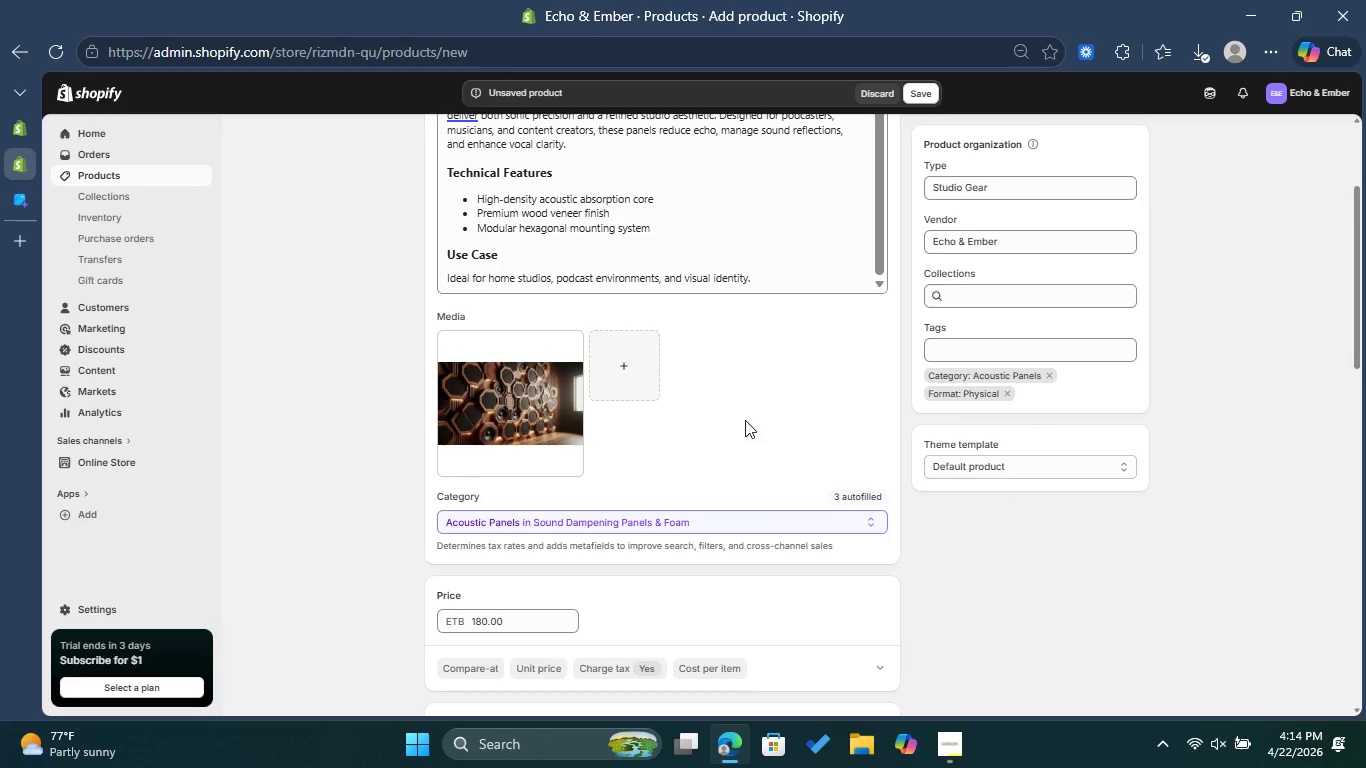 
scroll: coordinate [773, 424], scroll_direction: down, amount: 1.0
 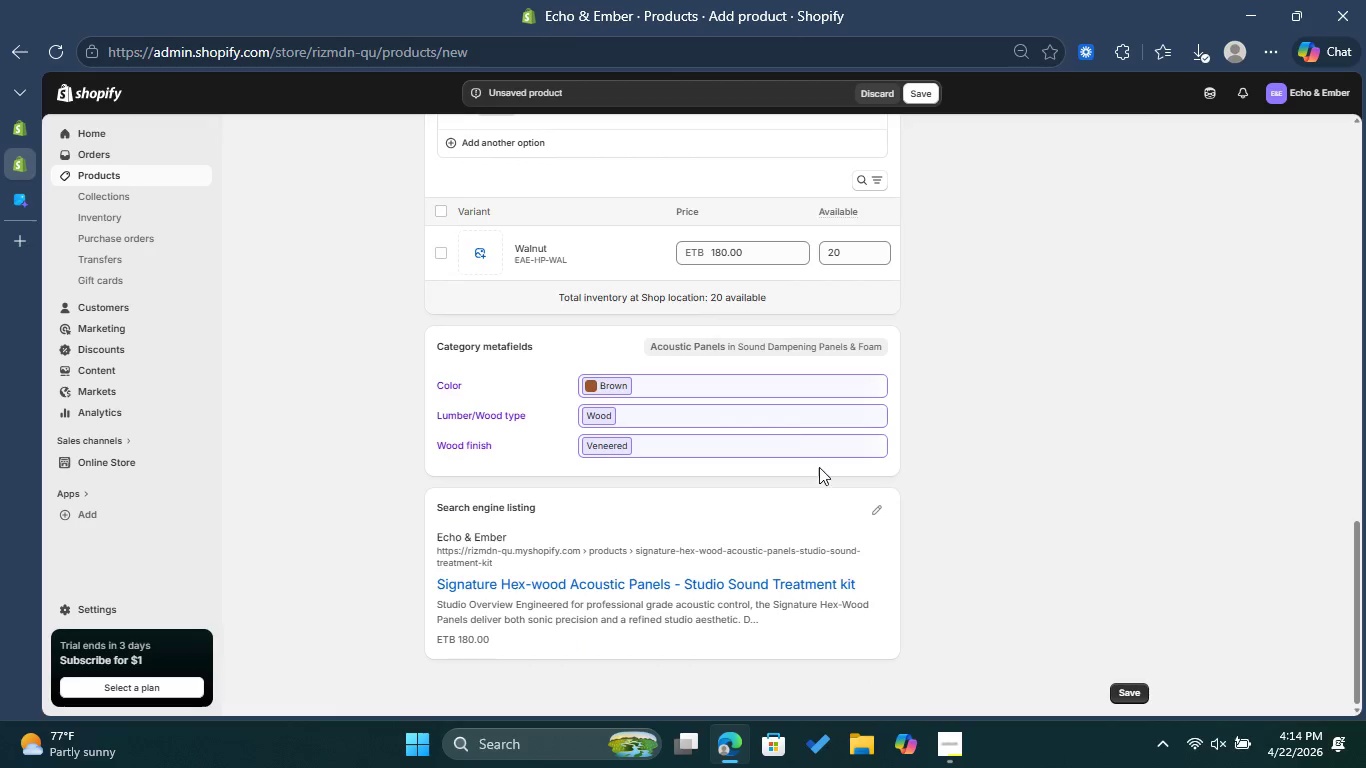 
left_click([885, 512])
 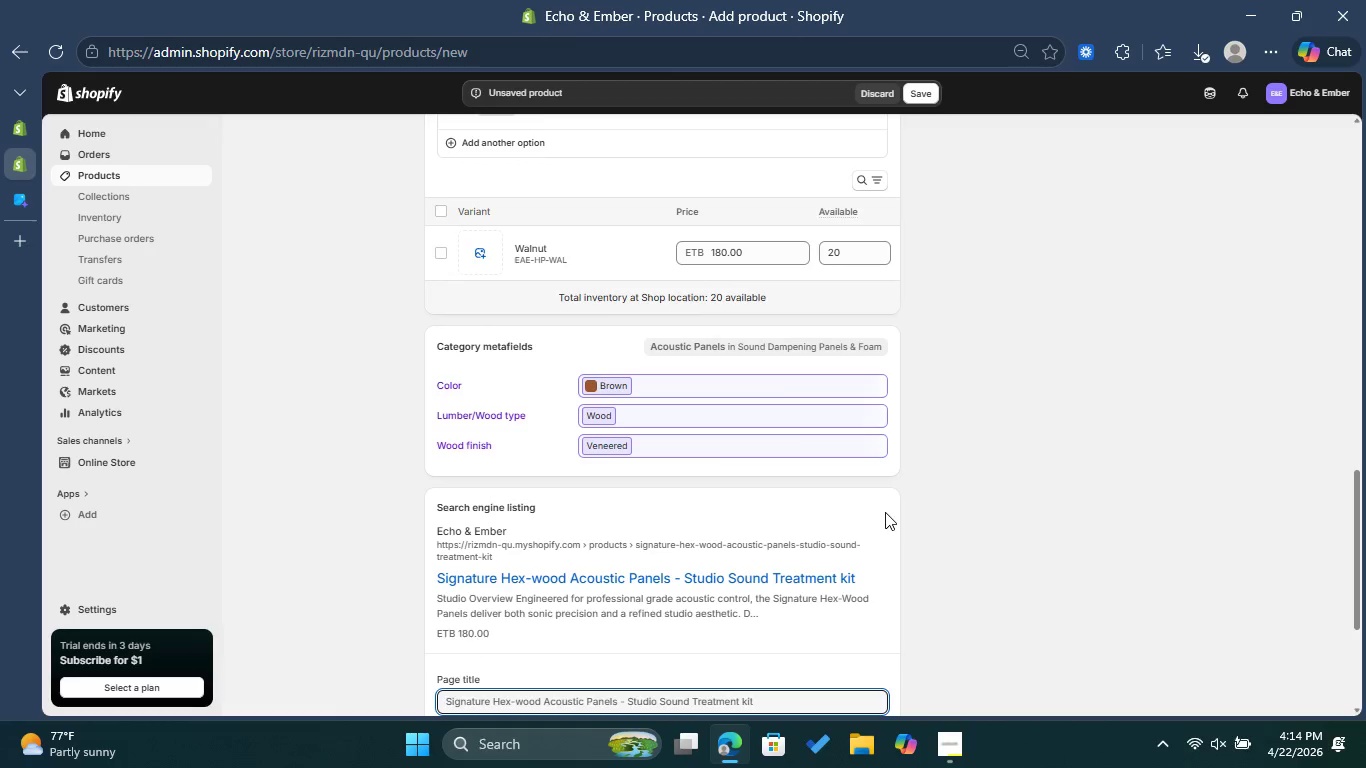 
scroll: coordinate [885, 512], scroll_direction: down, amount: 2.0
 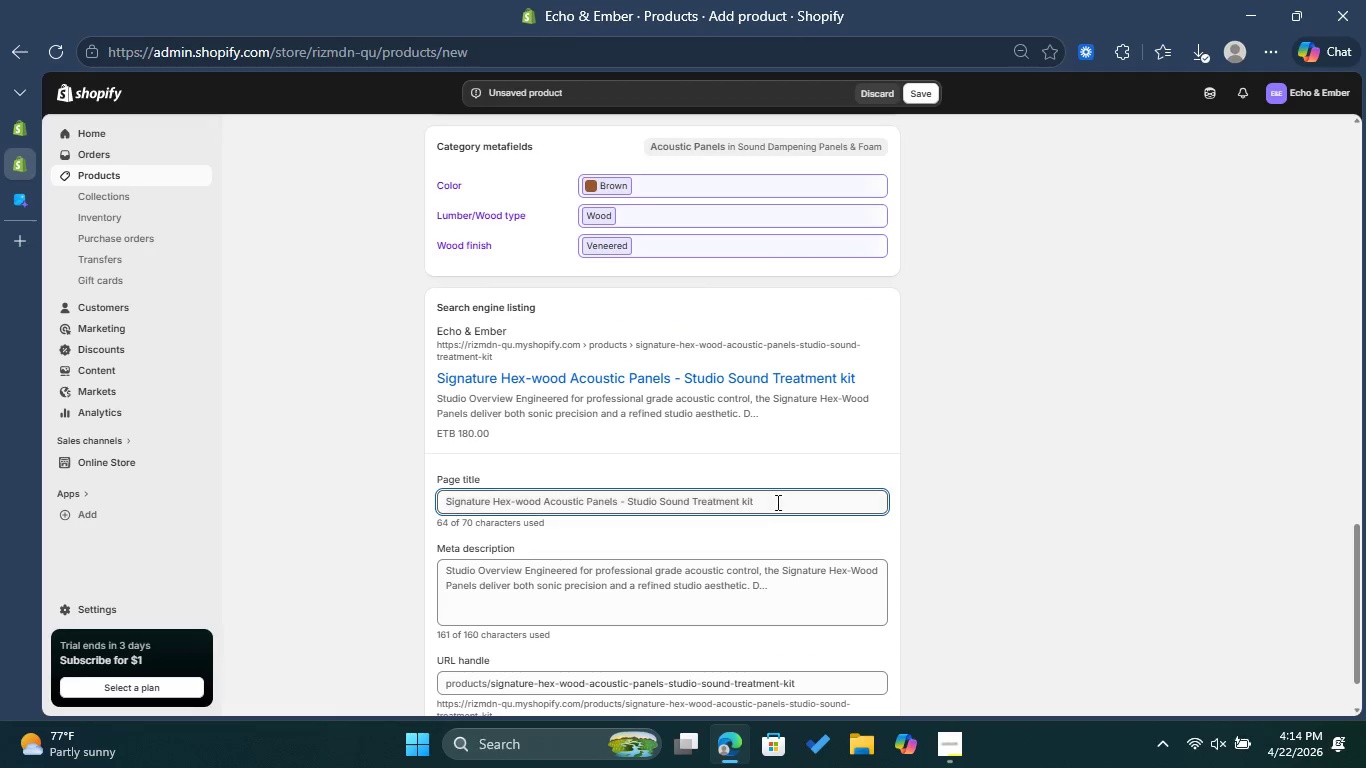 
left_click([776, 502])
 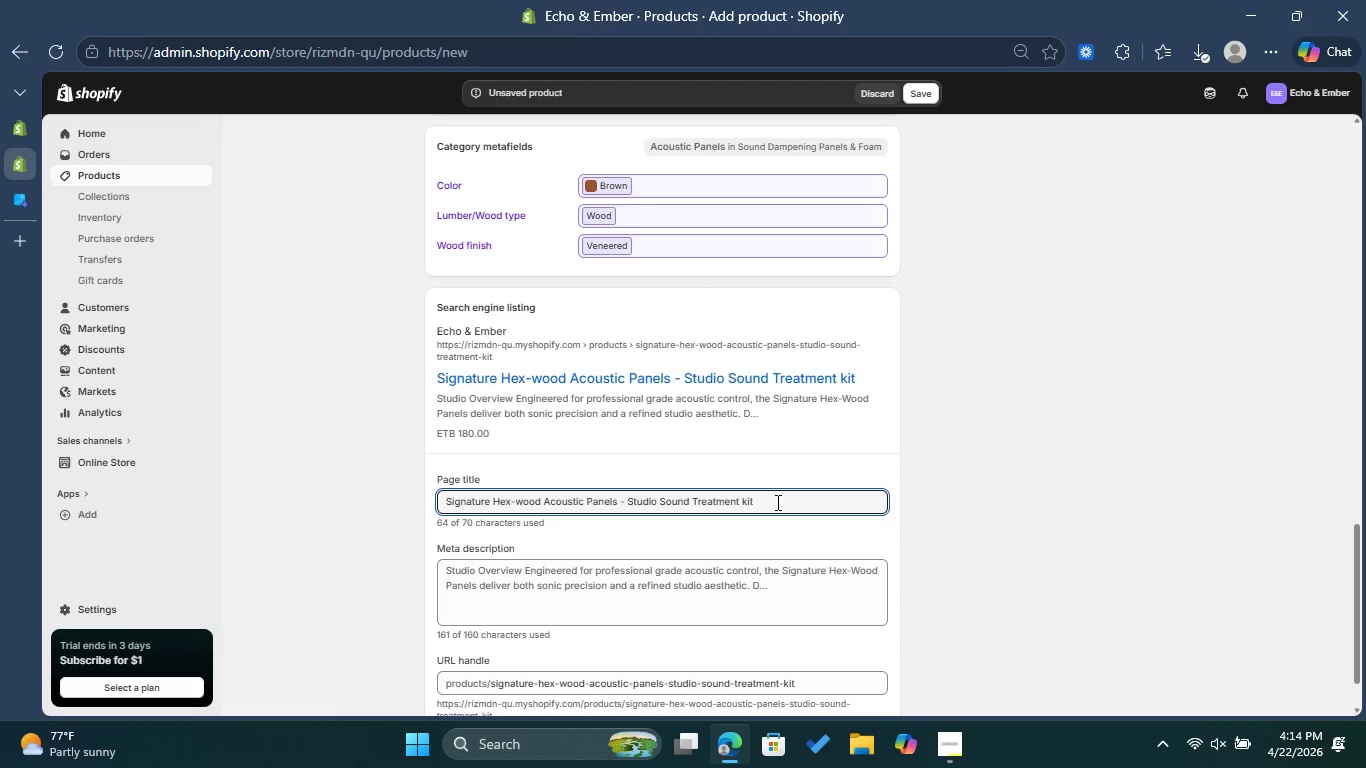 
wait(8.16)
 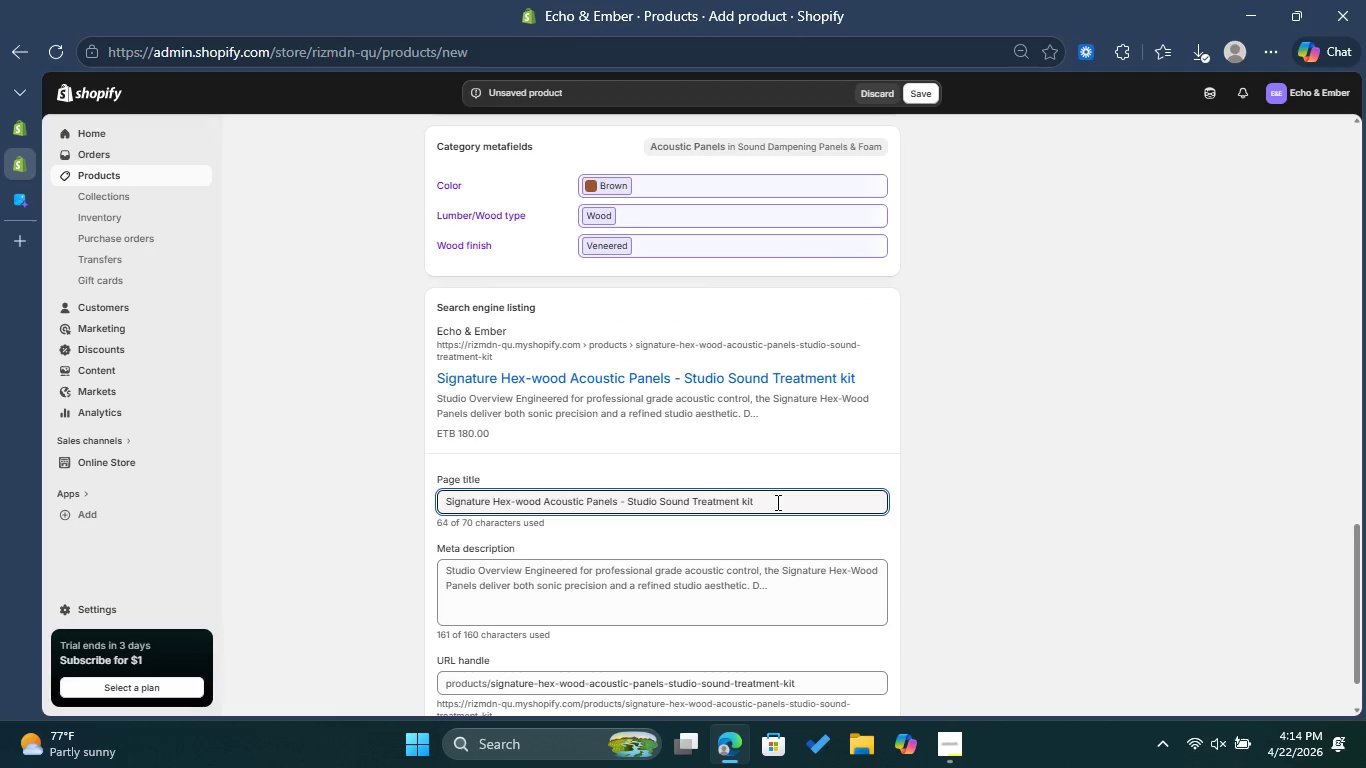 
left_click_drag(start_coordinate=[790, 498], to_coordinate=[441, 511])
 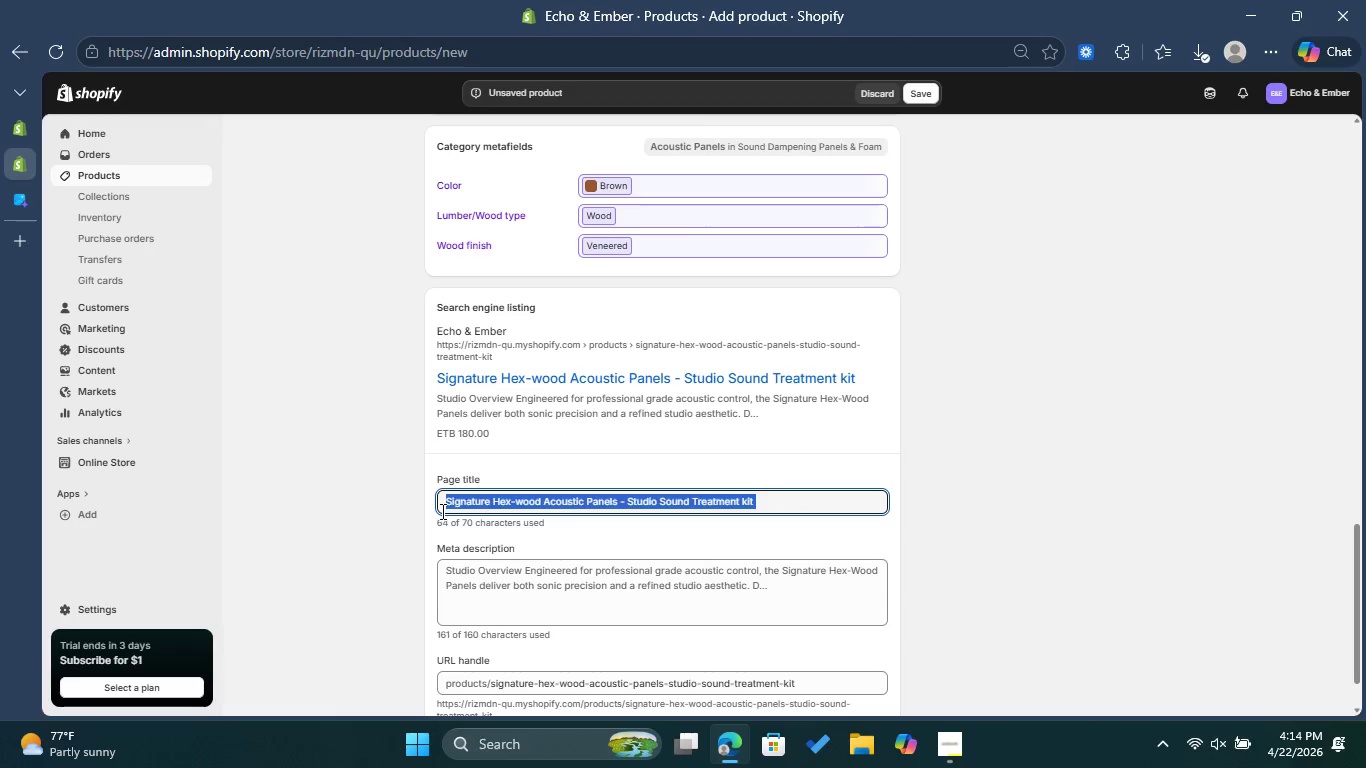 
key(Backspace)
type(hex )
key(Backspace)
key(Backspace)
key(Backspace)
key(Backspace)
key(Backspace)
type(Hex wood acoustic panels for podcast studios )
 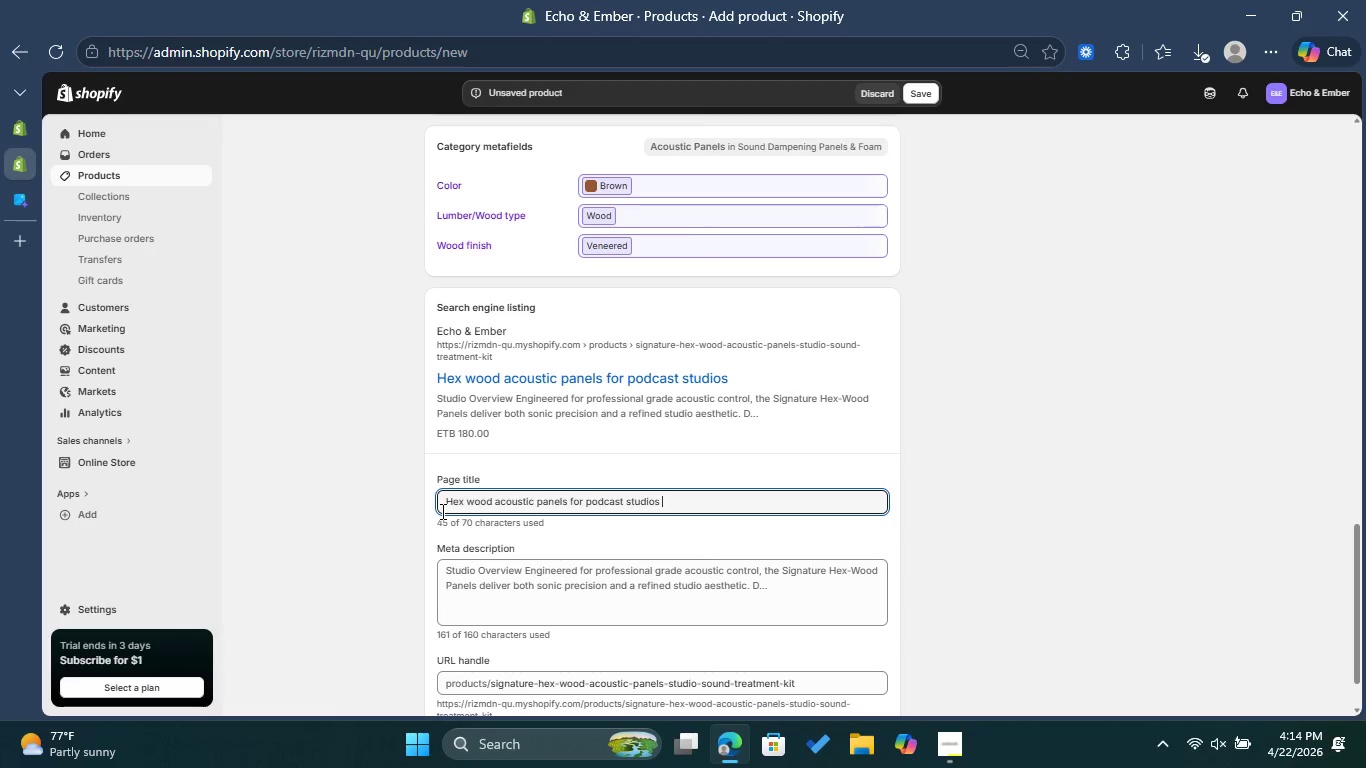 
left_click([552, 574])
 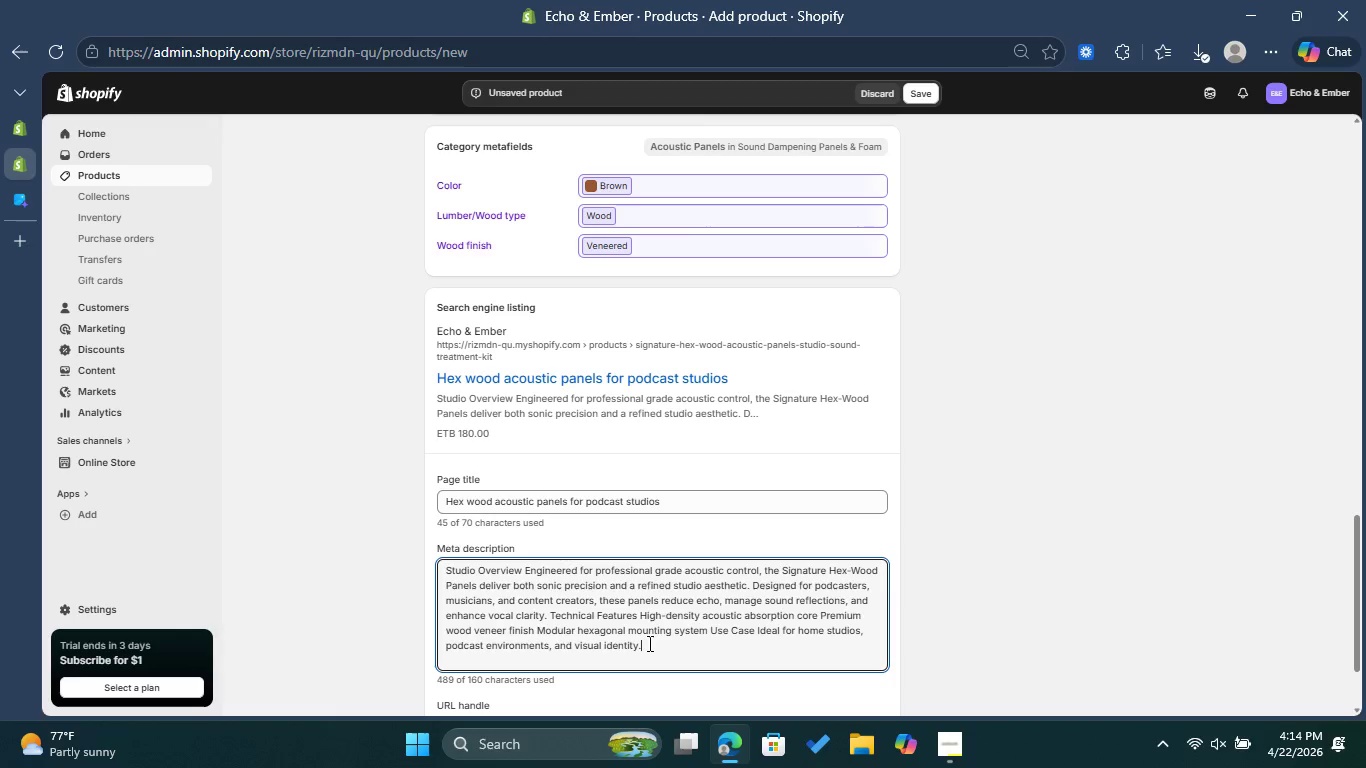 
left_click_drag(start_coordinate=[648, 643], to_coordinate=[438, 569])
 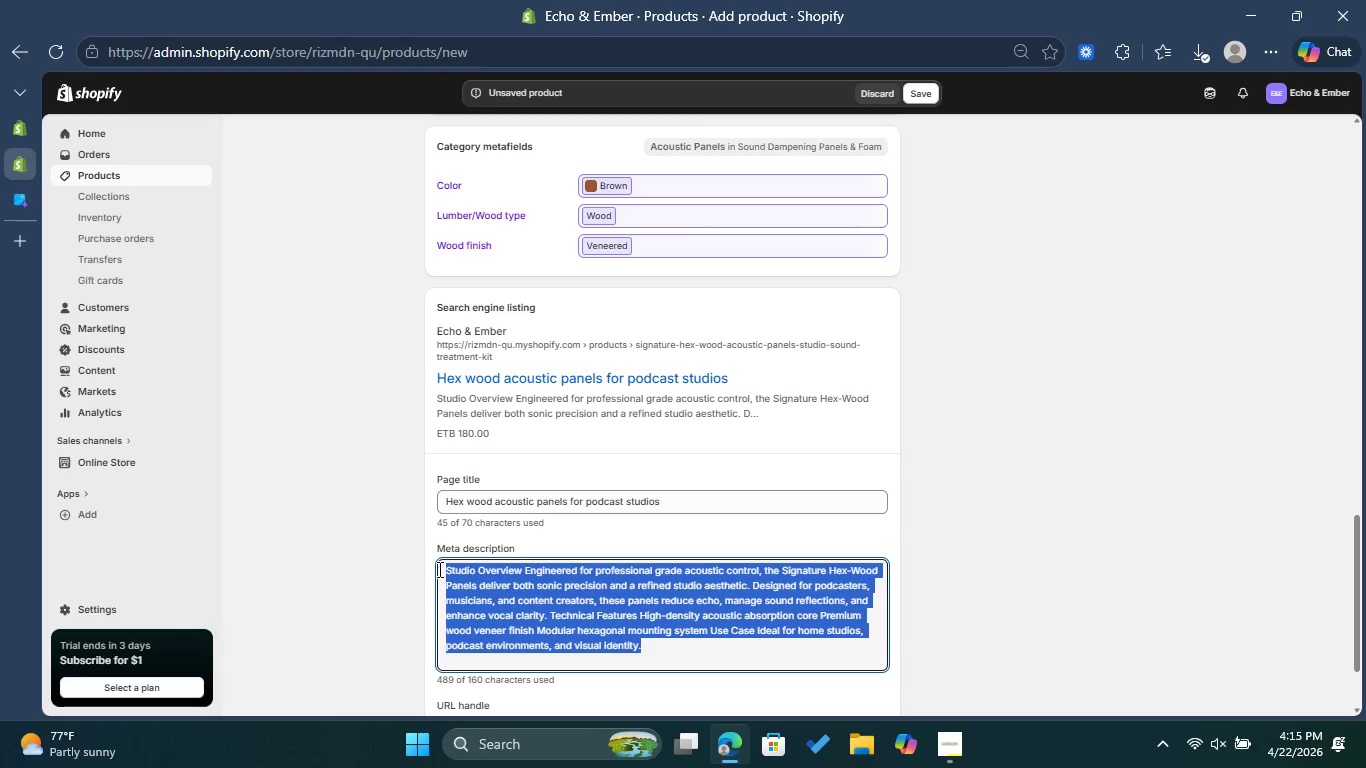 
key(Backspace)
 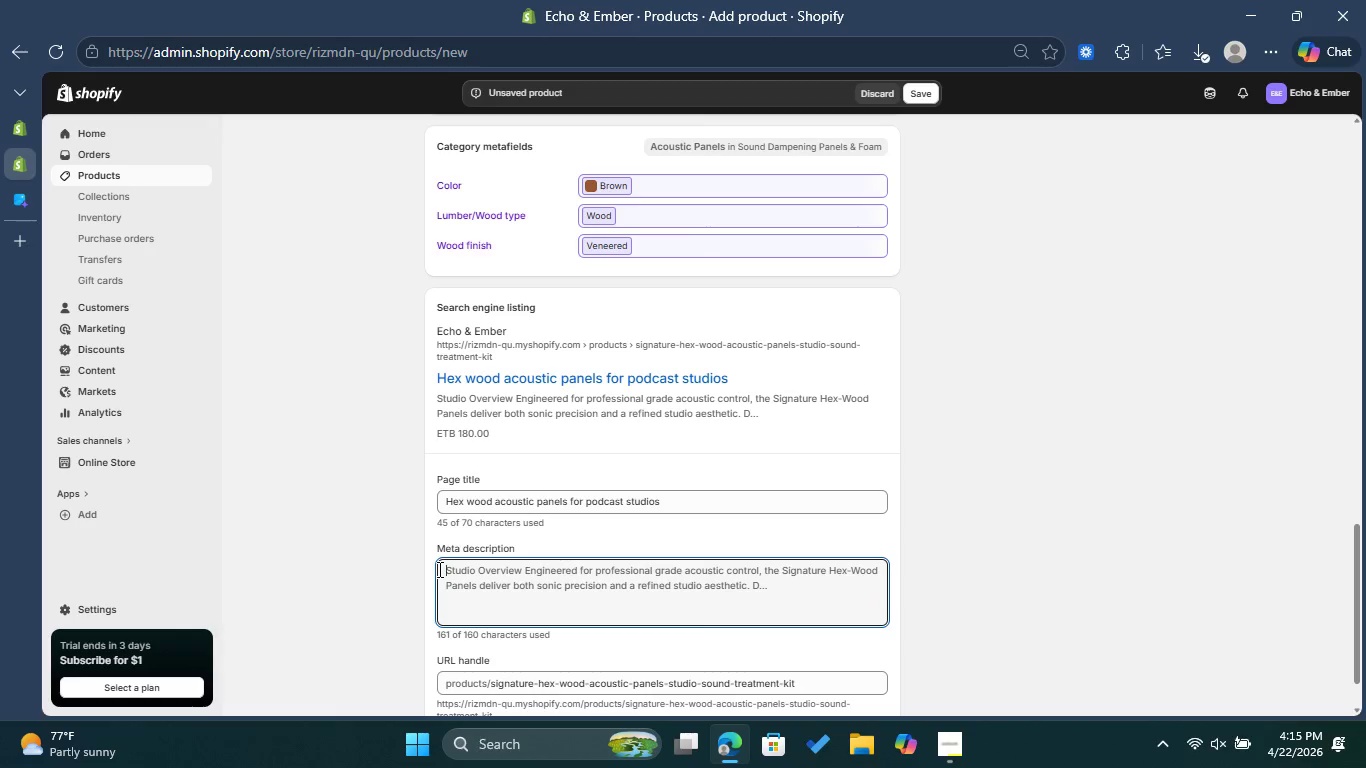 
type(Premium hex acoustic panels for studio sound clarity and aesthetic control )
 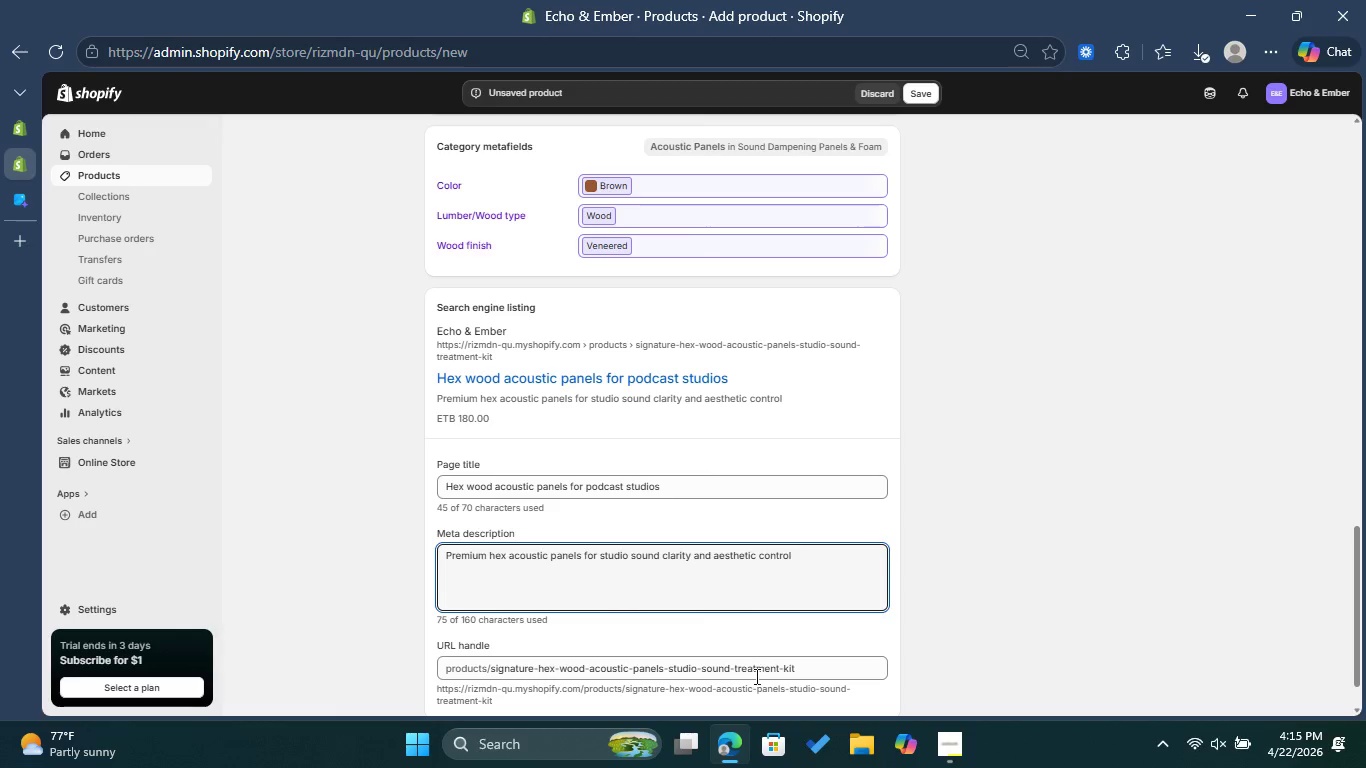 
left_click([803, 666])
 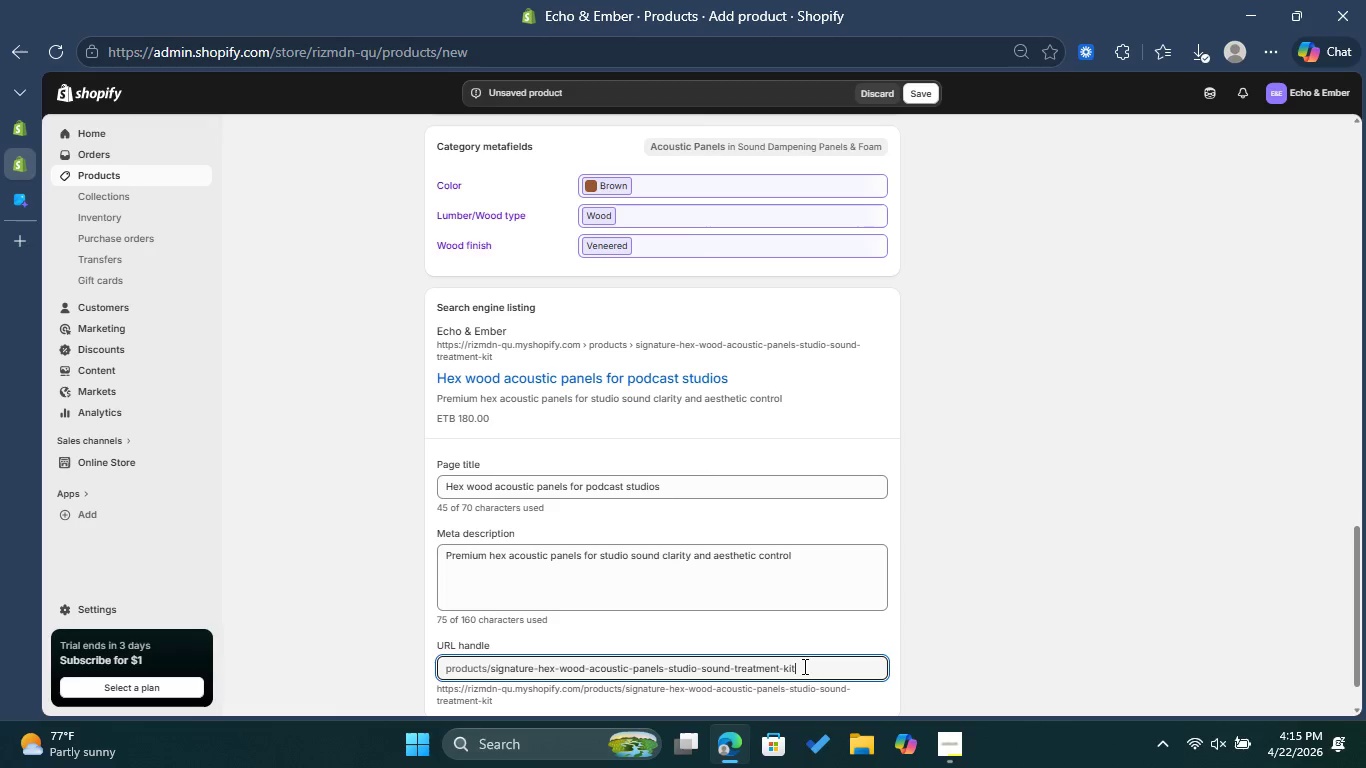 
wait(8.83)
 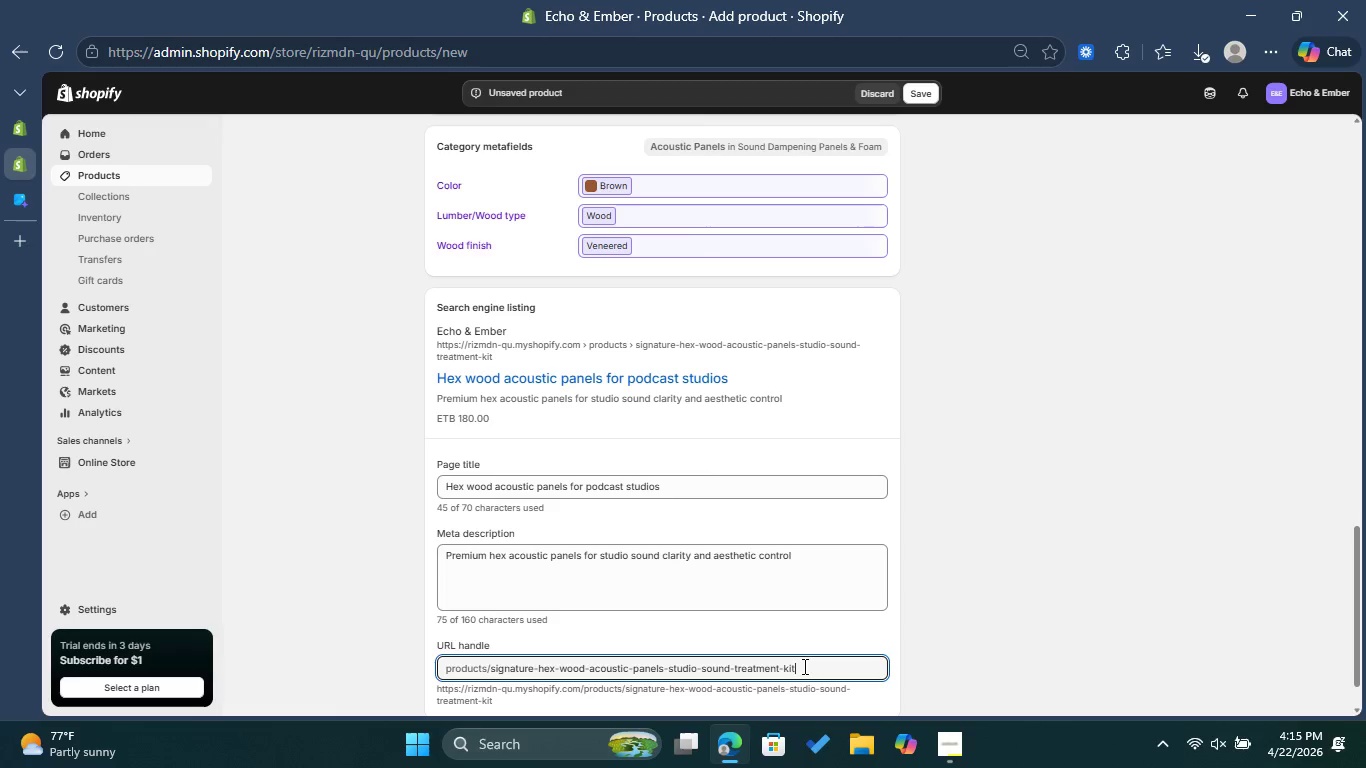 
left_click_drag(start_coordinate=[666, 672], to_coordinate=[840, 664])
 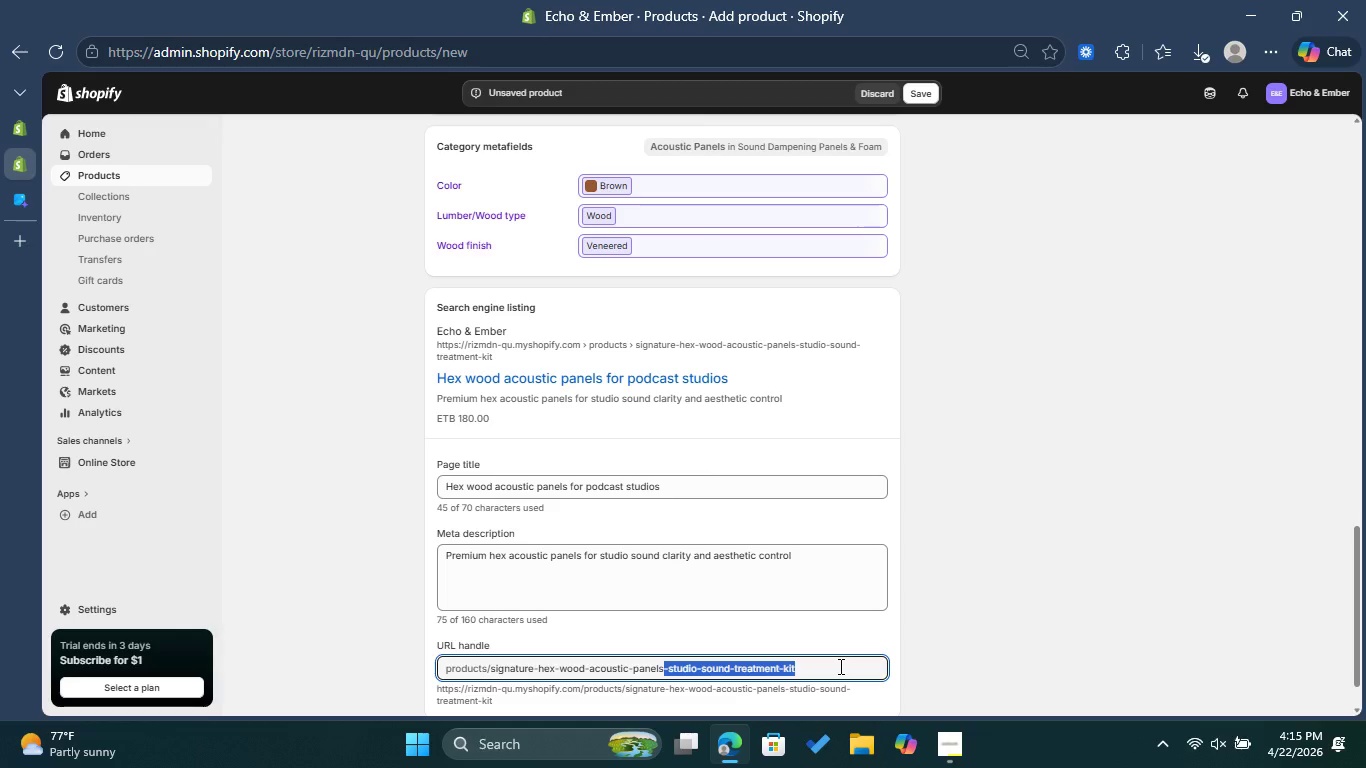 
key(Backspace)
 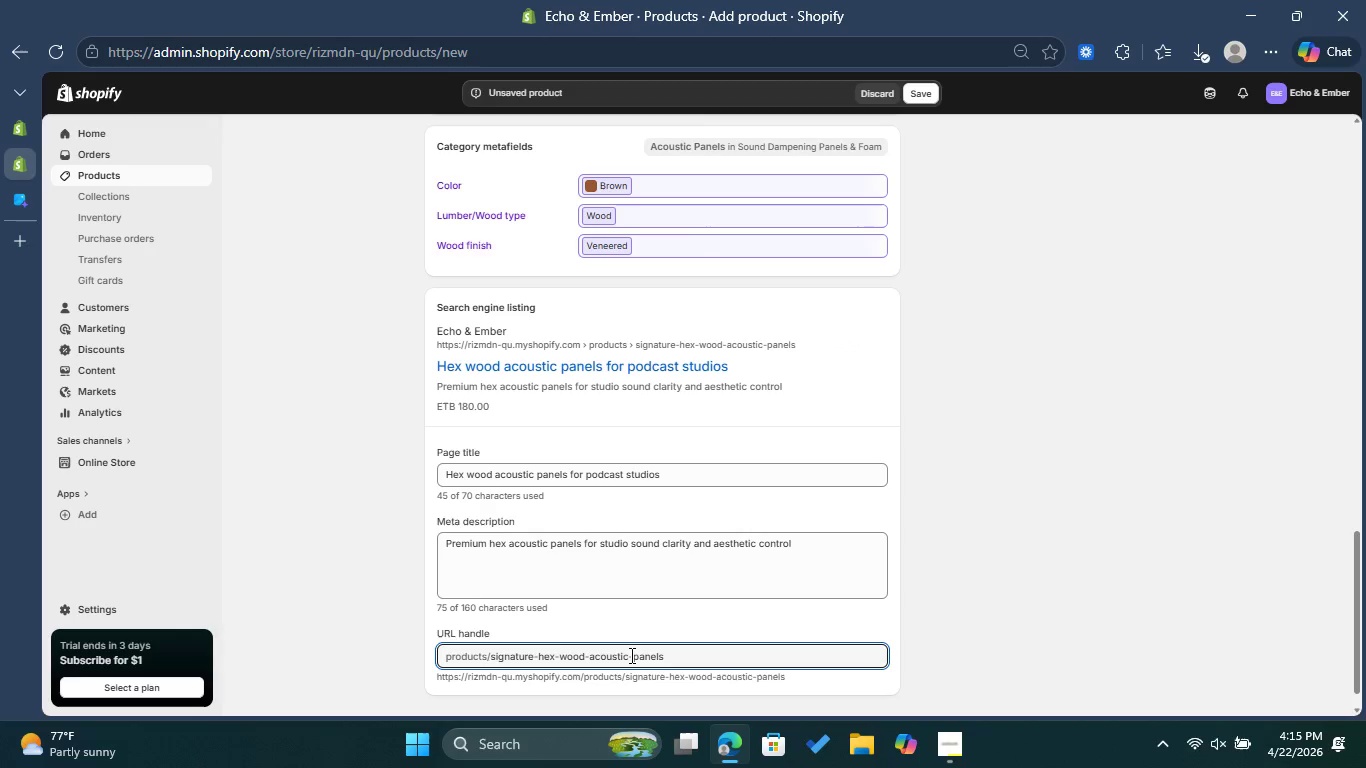 
left_click_drag(start_coordinate=[627, 655], to_coordinate=[554, 660])
 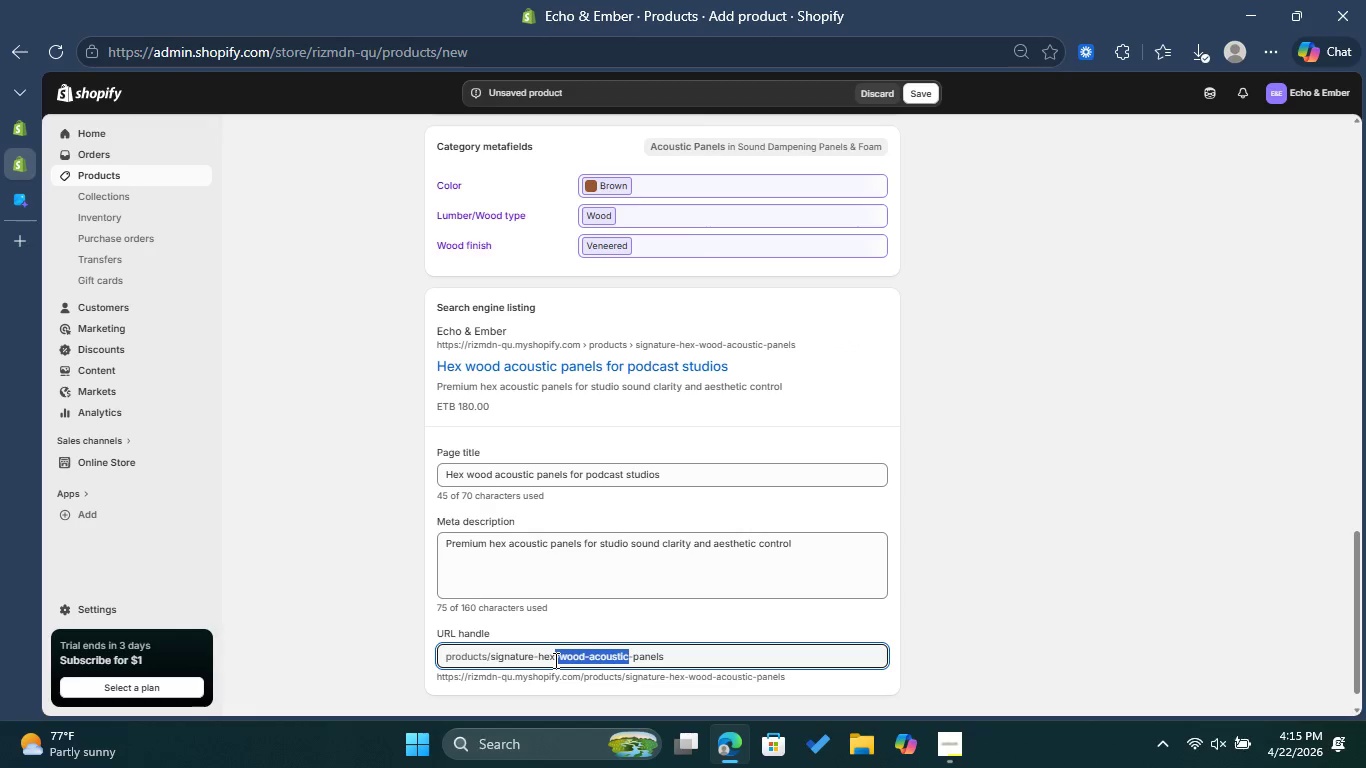 
key(Backspace)
 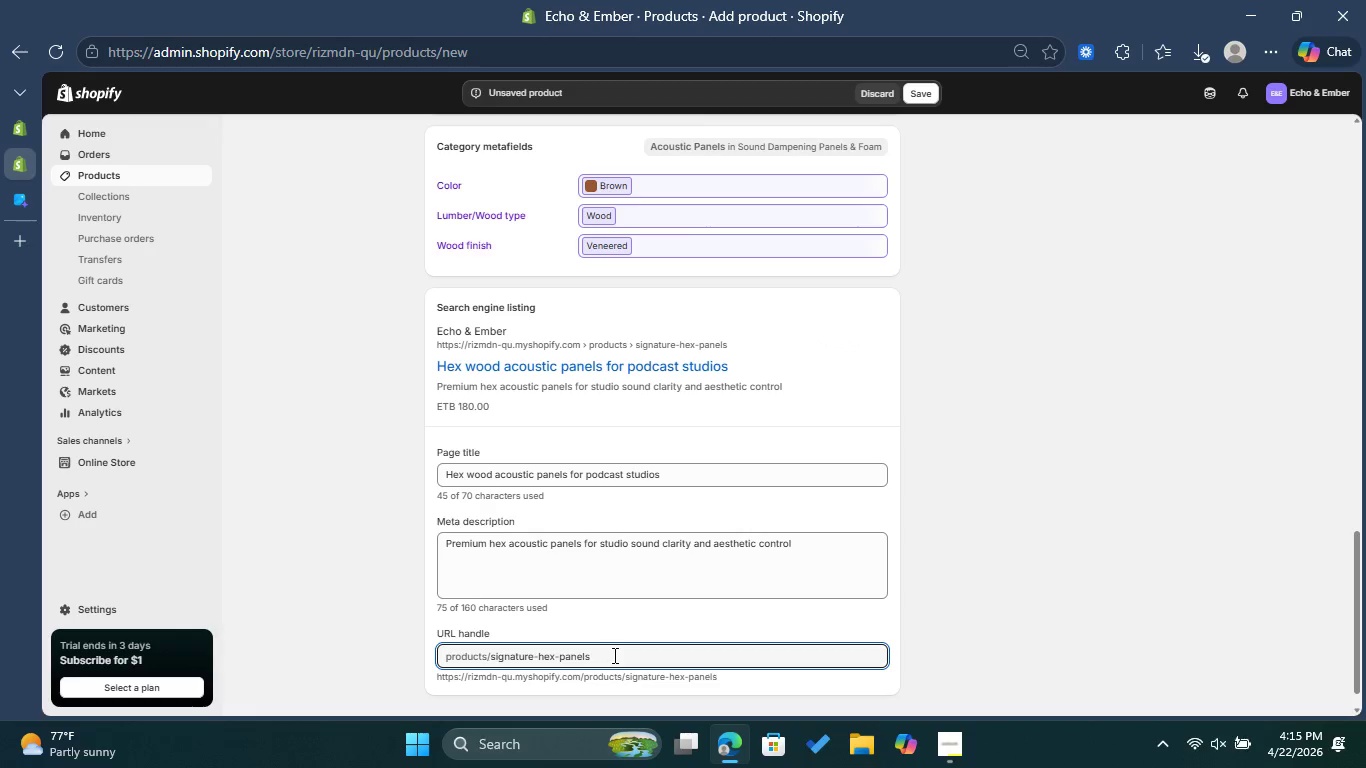 
left_click([613, 655])
 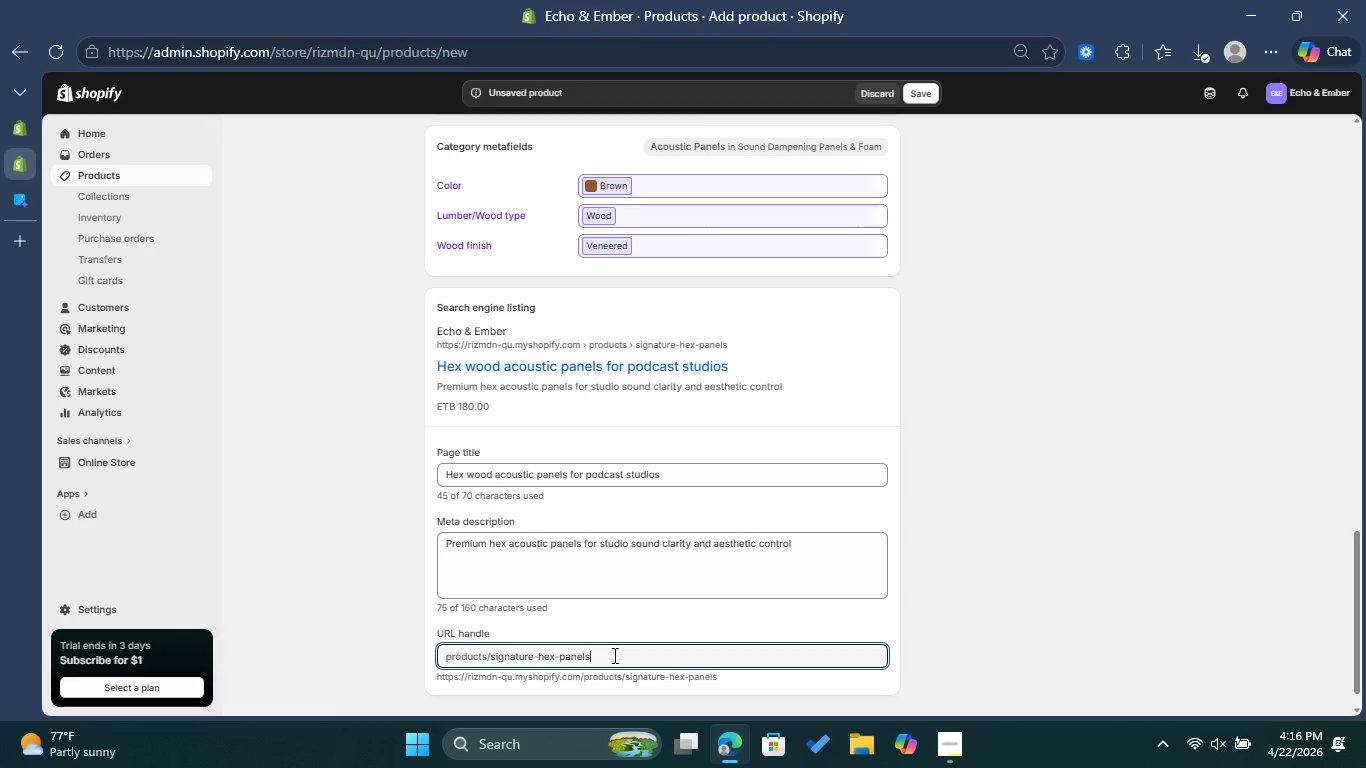 
wait(9.39)
 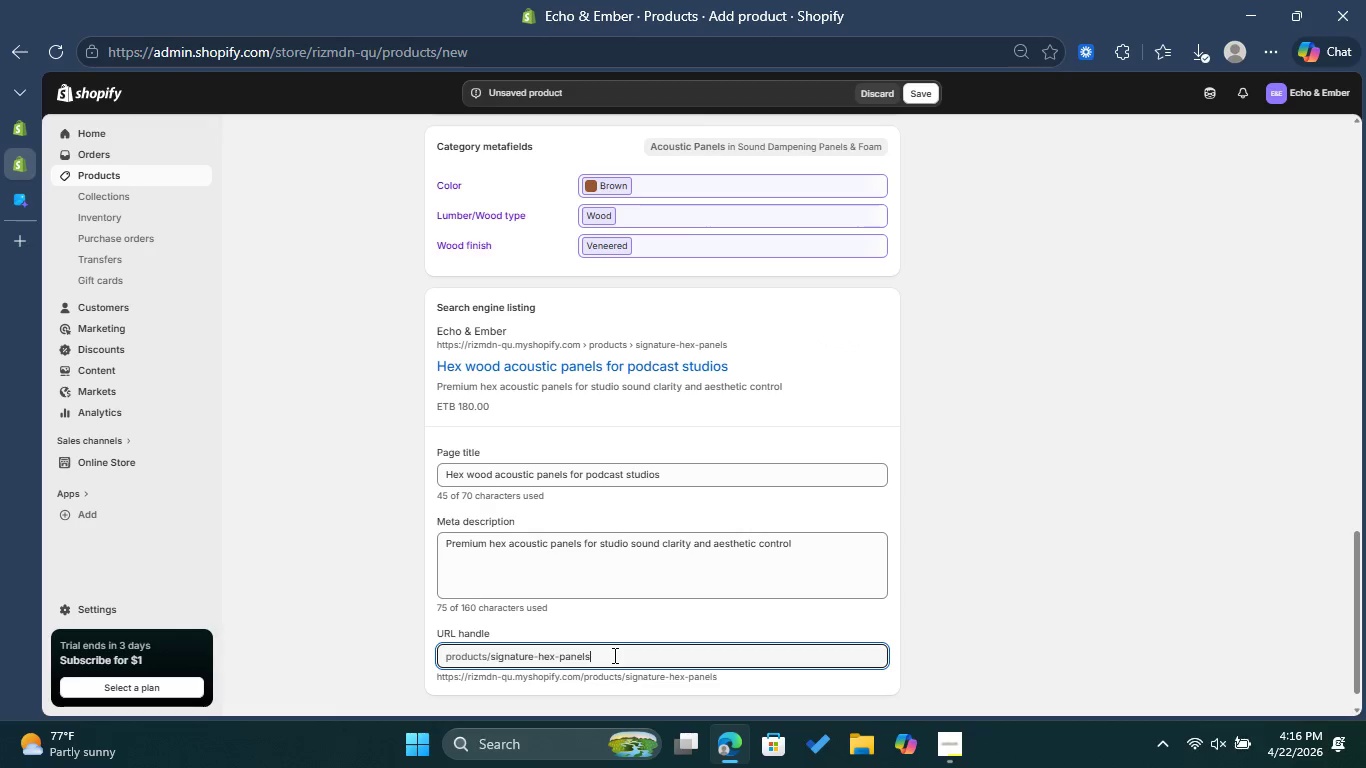 
left_click([924, 90])
 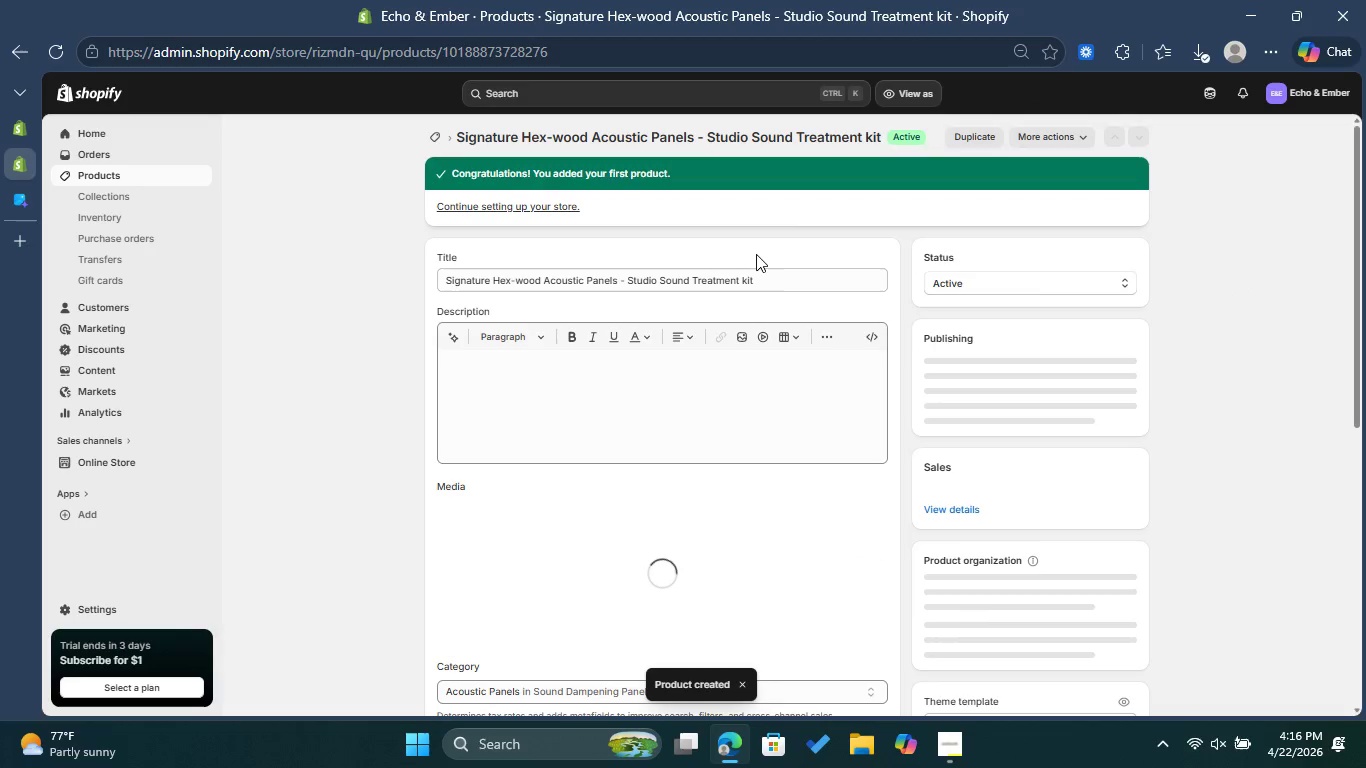 
wait(17.55)
 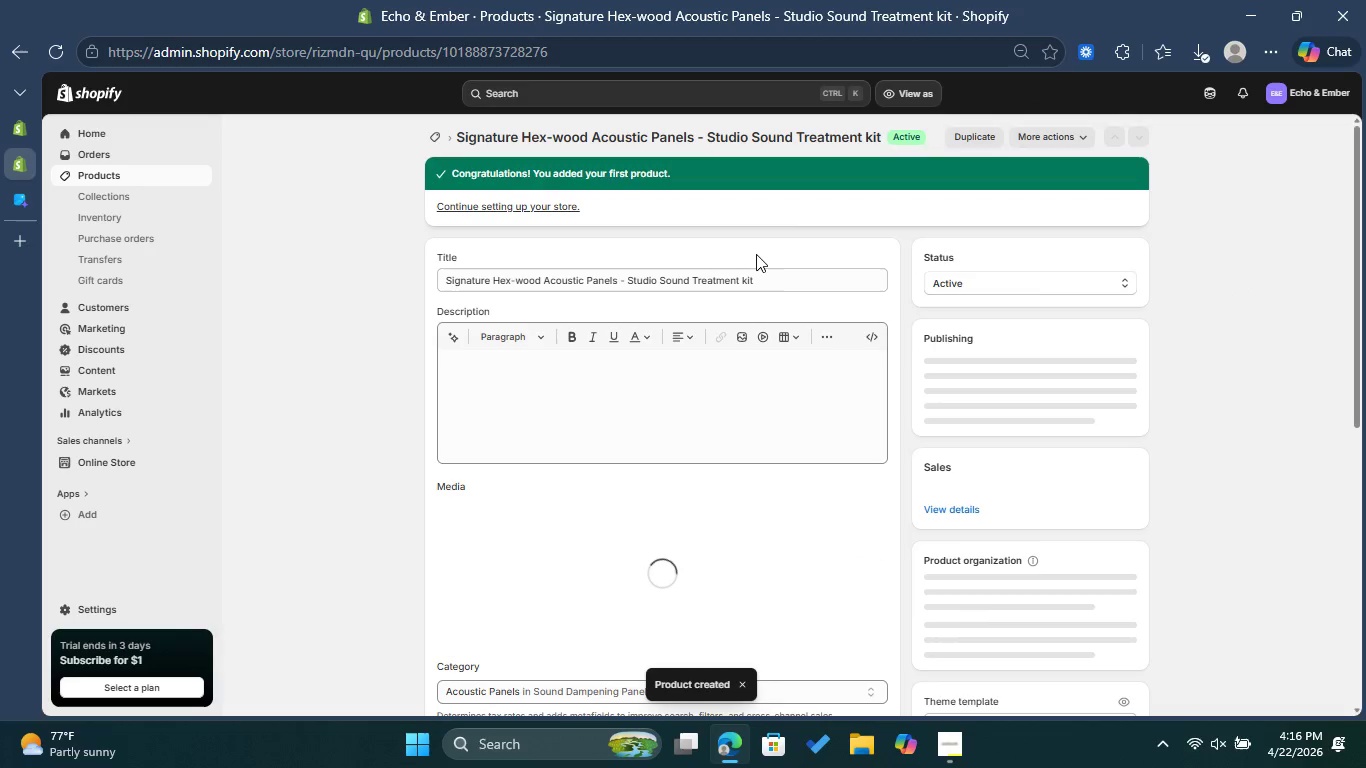 
left_click([435, 134])
 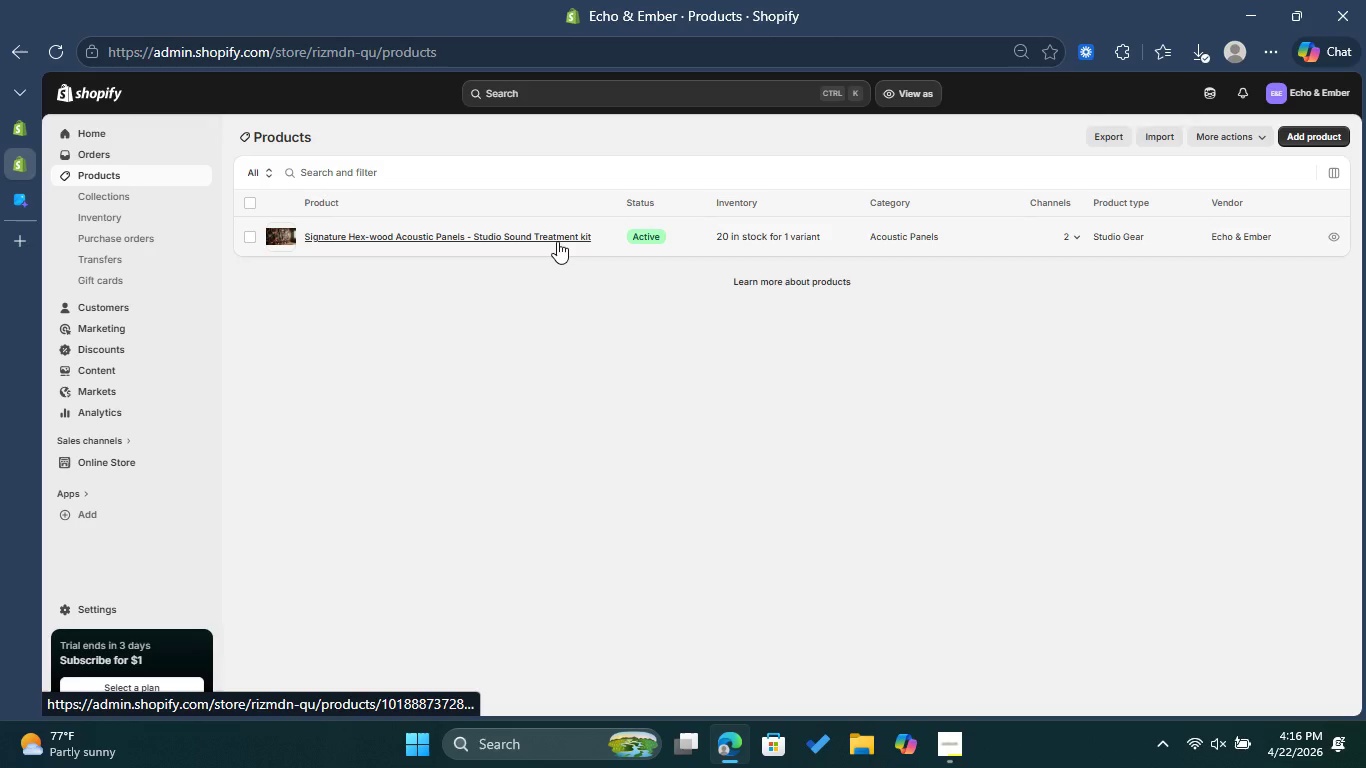 
wait(21.02)
 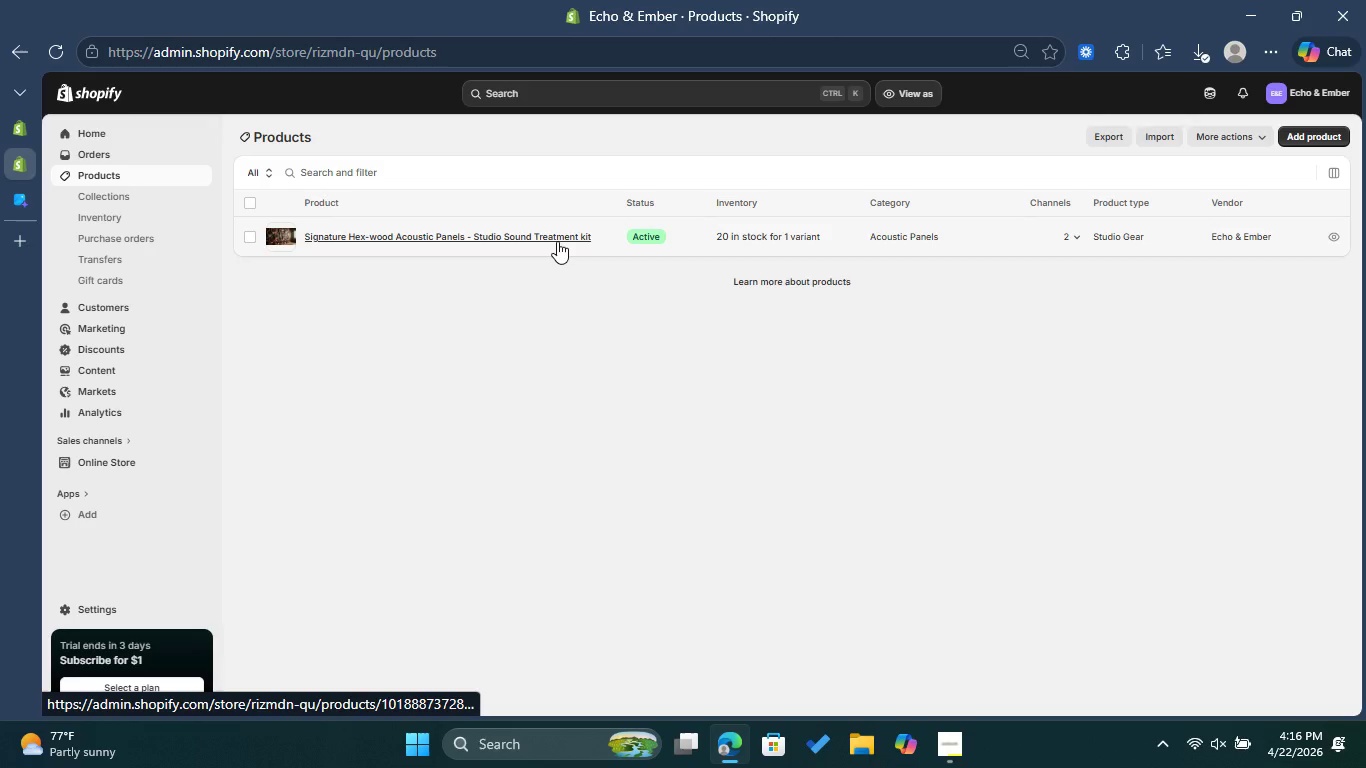 
left_click([557, 241])
 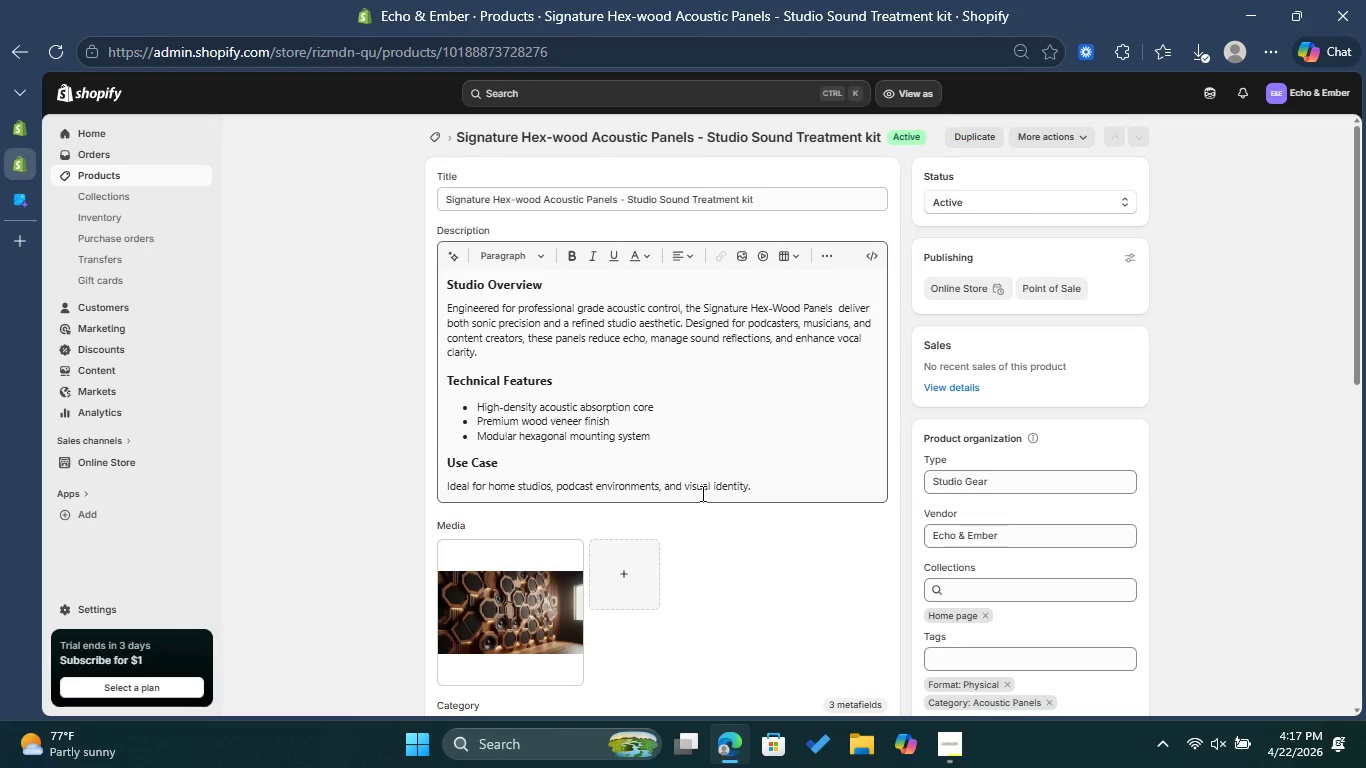 
wait(42.86)
 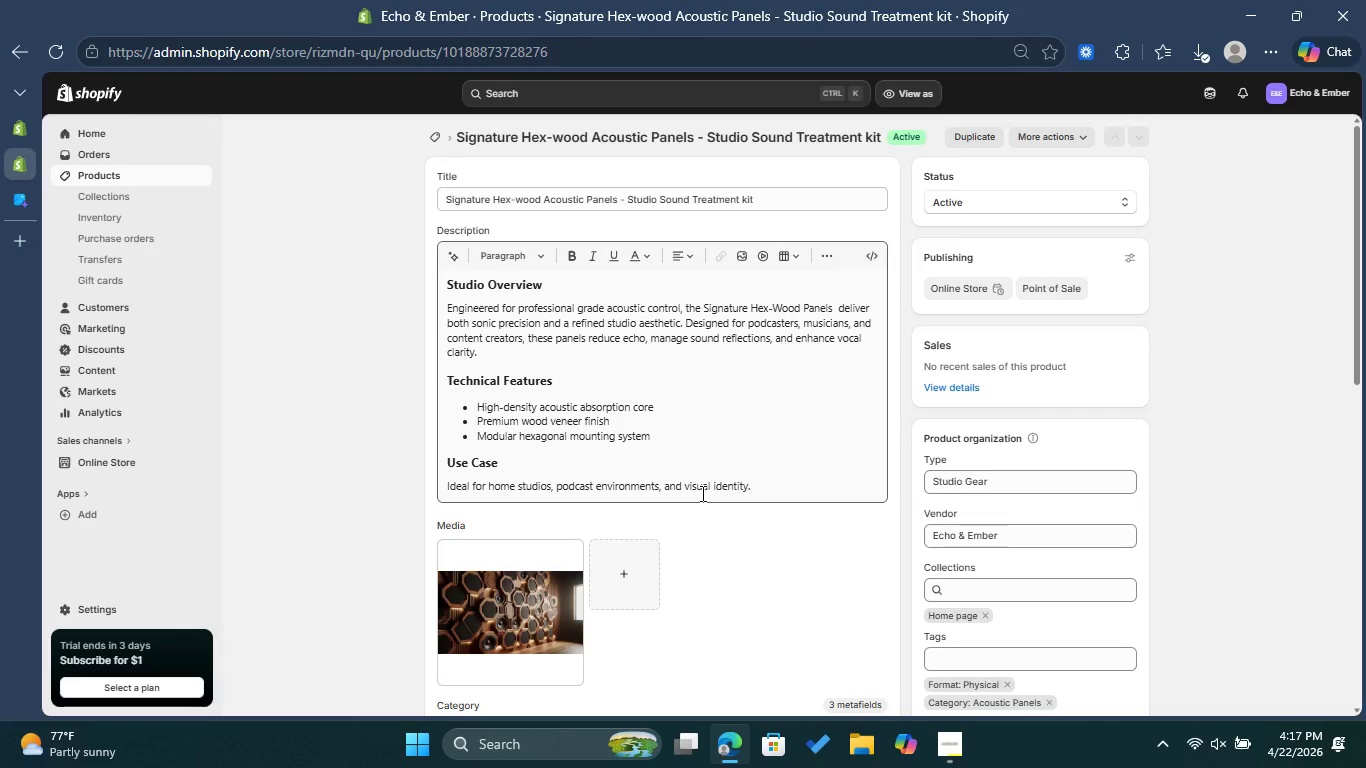 
scroll: coordinate [701, 493], scroll_direction: down, amount: 13.0
 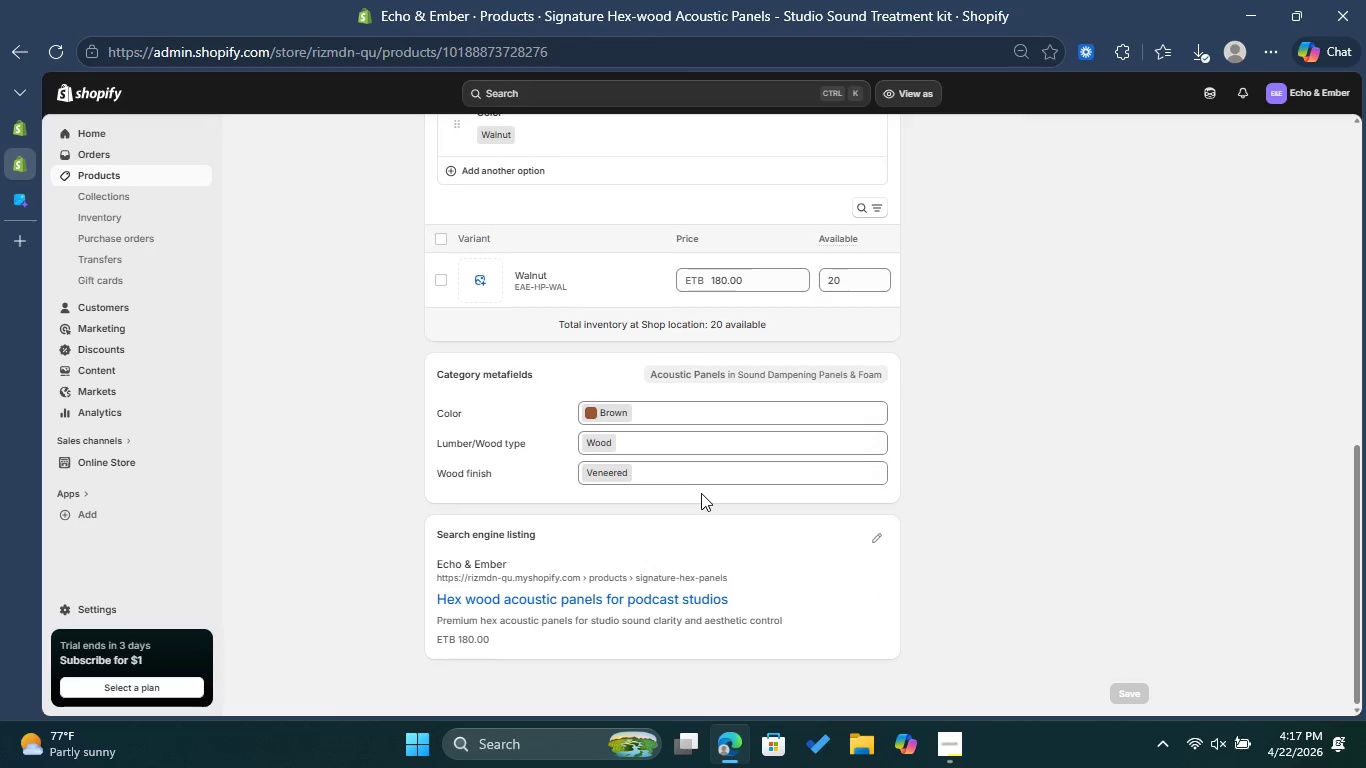 
scroll: coordinate [701, 493], scroll_direction: up, amount: 8.0
 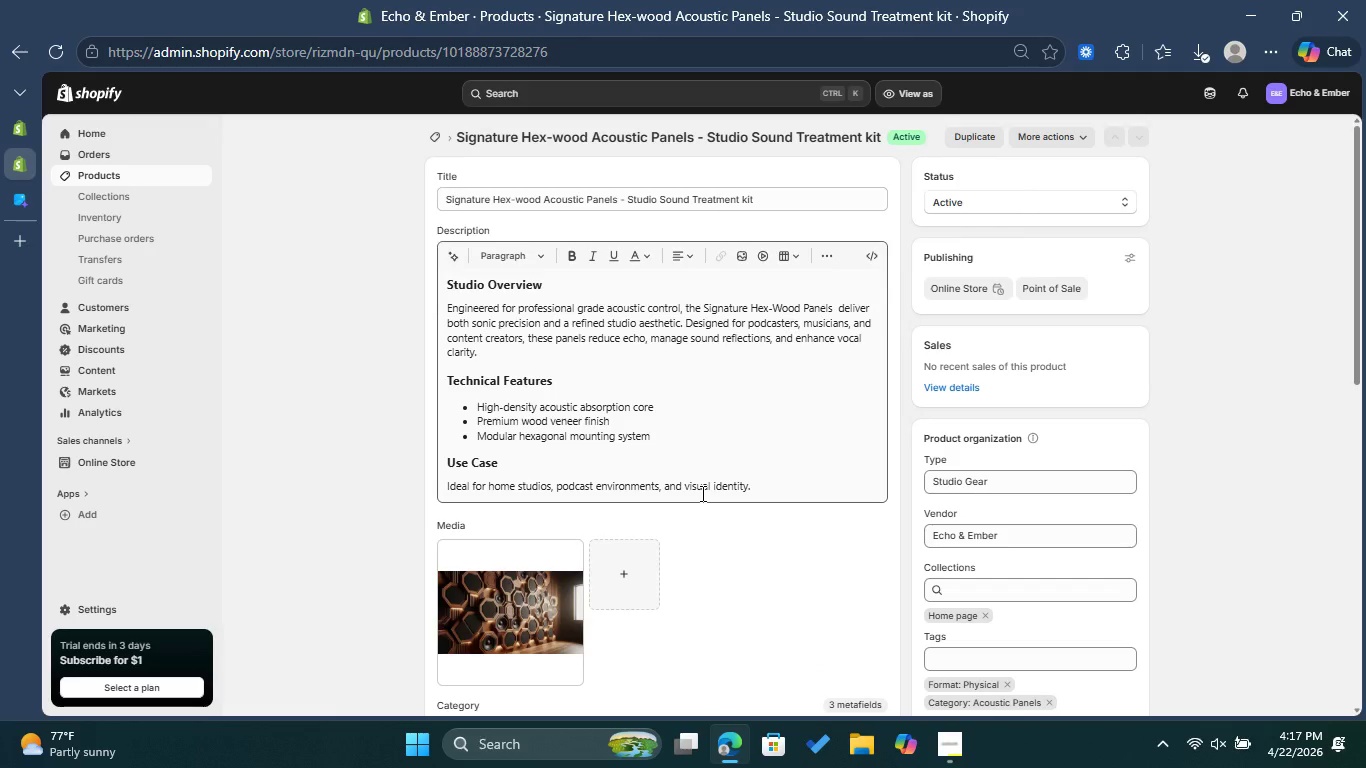 
wait(10.2)
 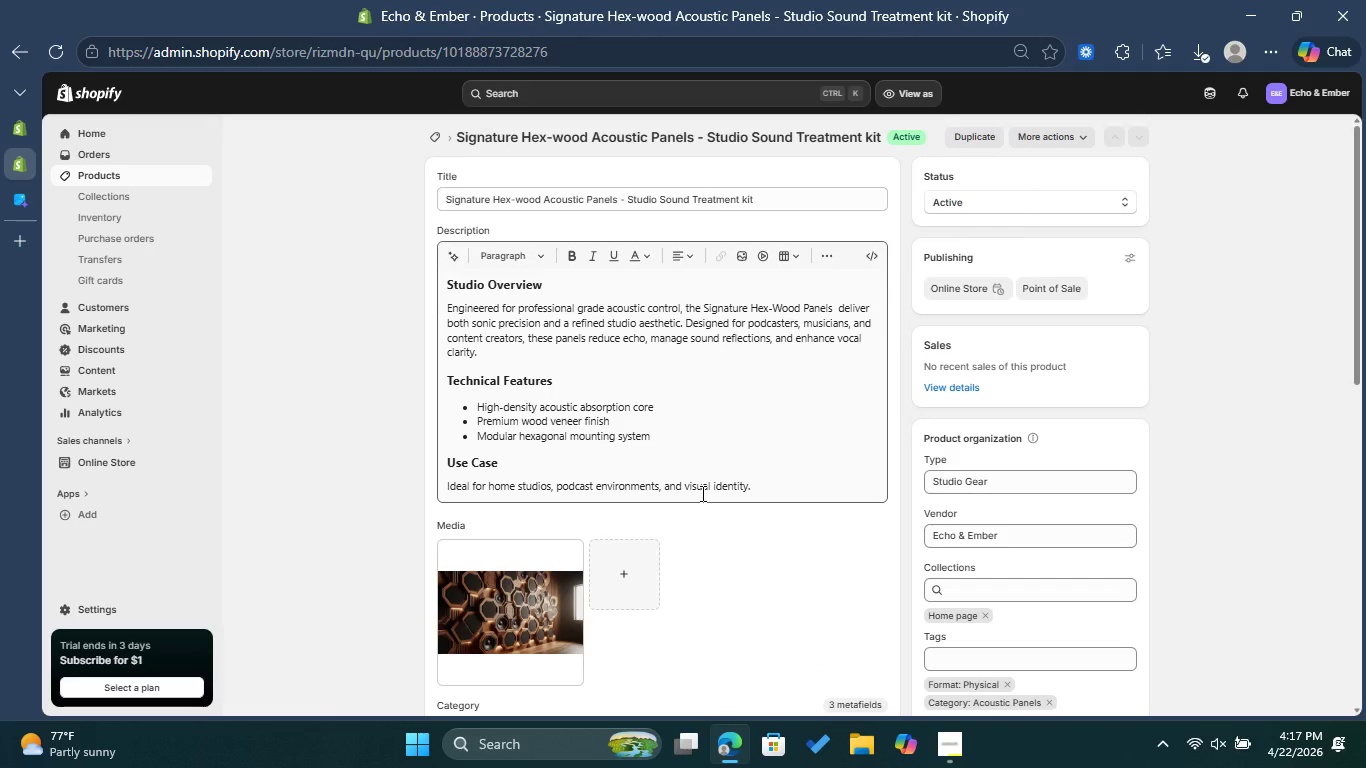 
left_click([434, 134])
 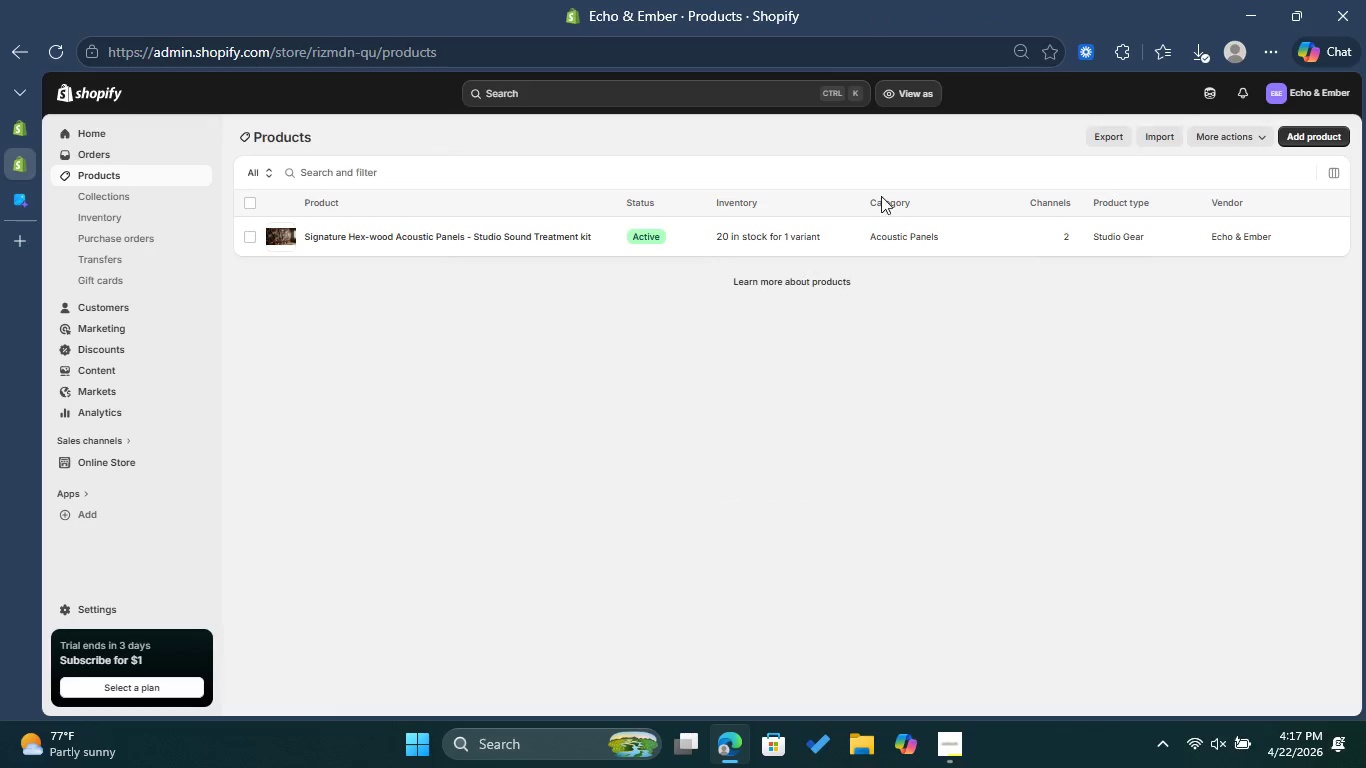 
left_click([1308, 135])
 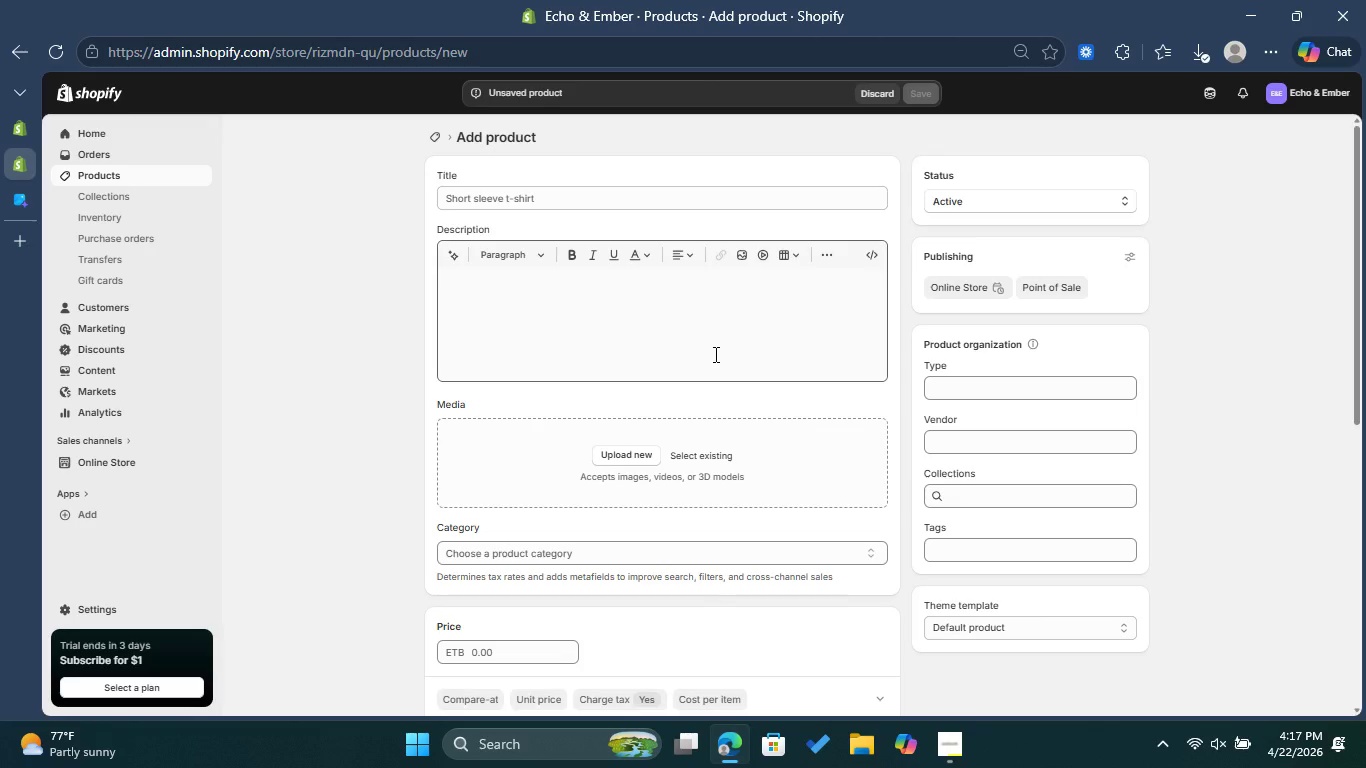 
wait(14.25)
 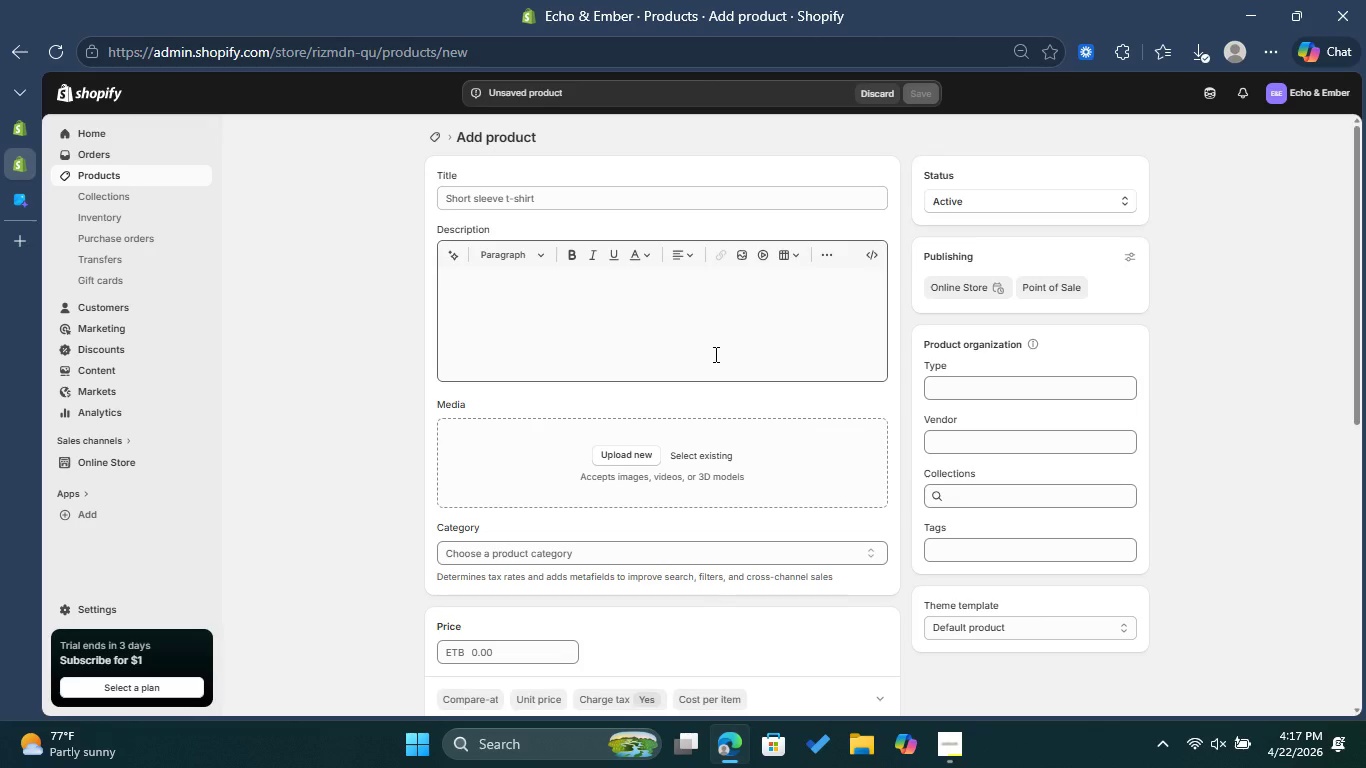 
left_click([587, 202])
 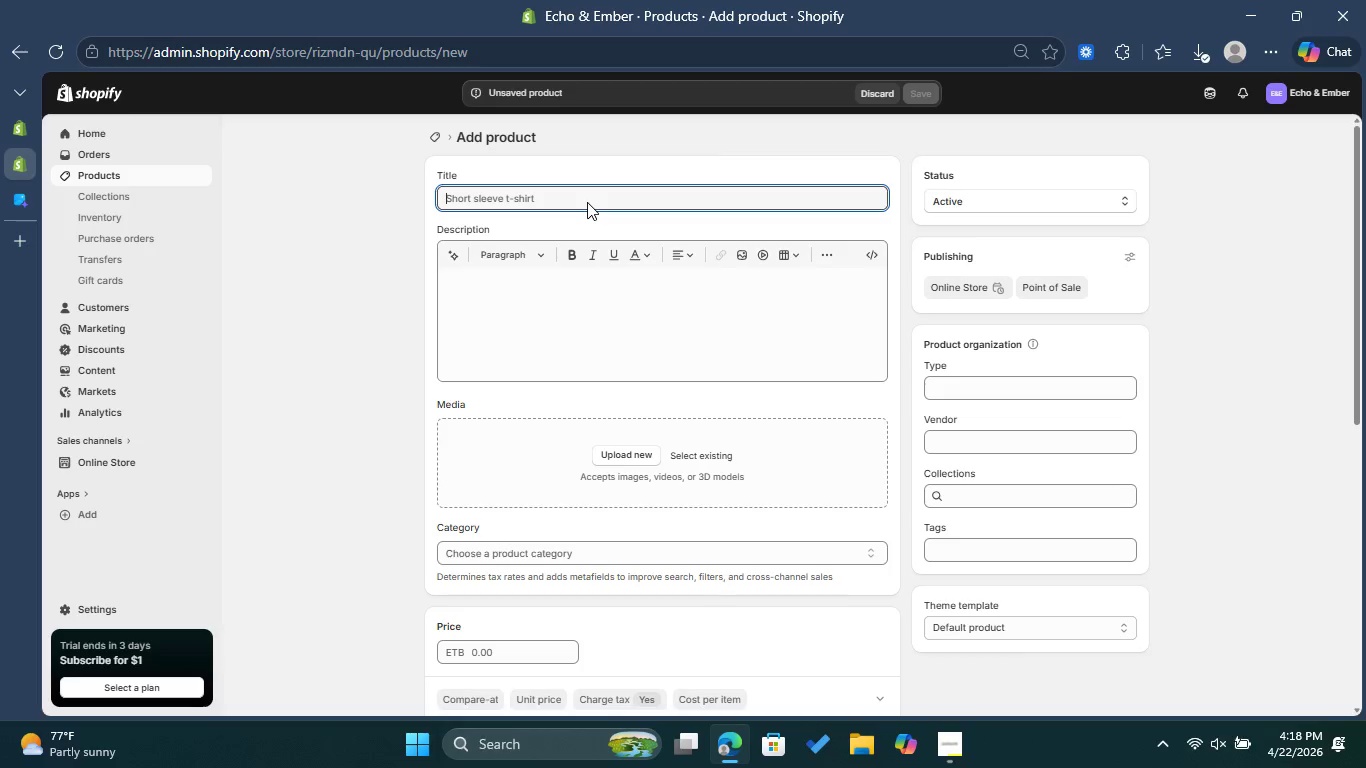 
wait(12.34)
 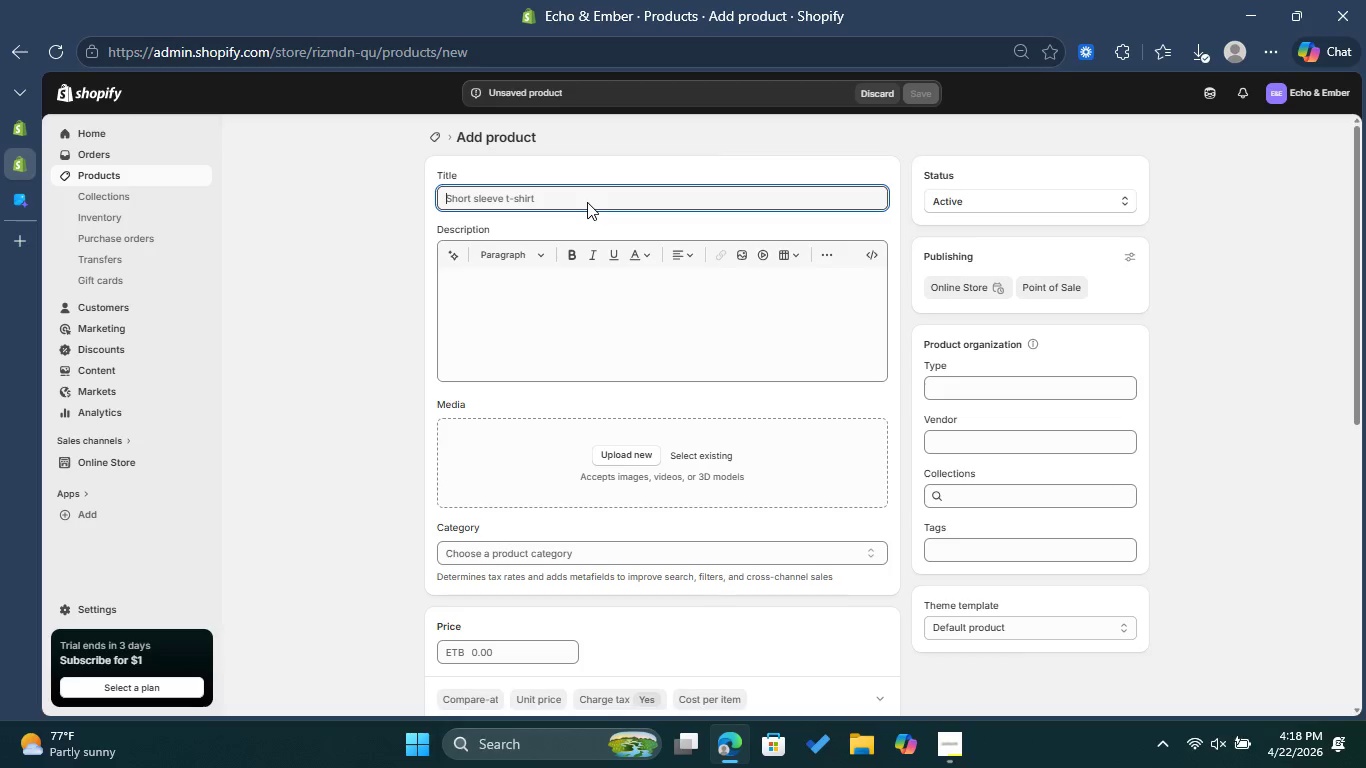 
type(Atmospheric Vocal )
 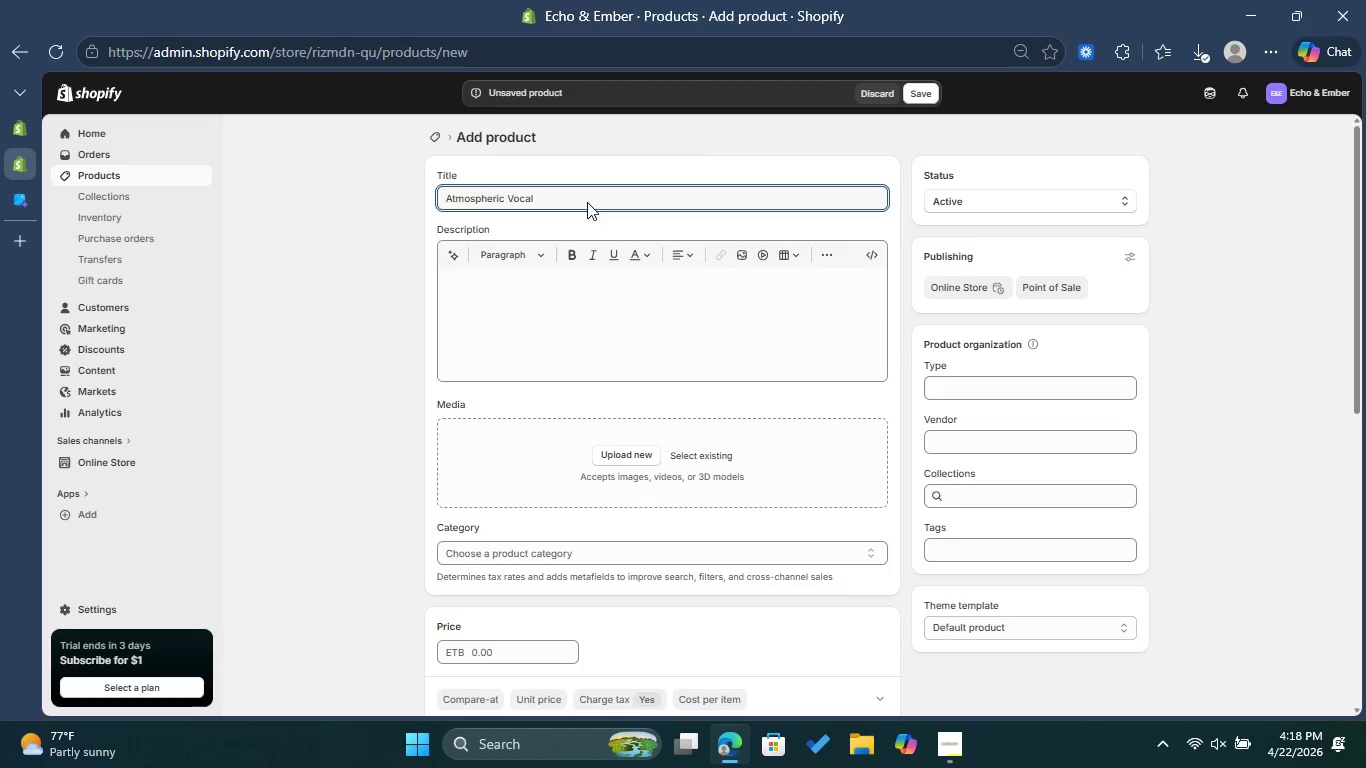 
type(Present Pack )
 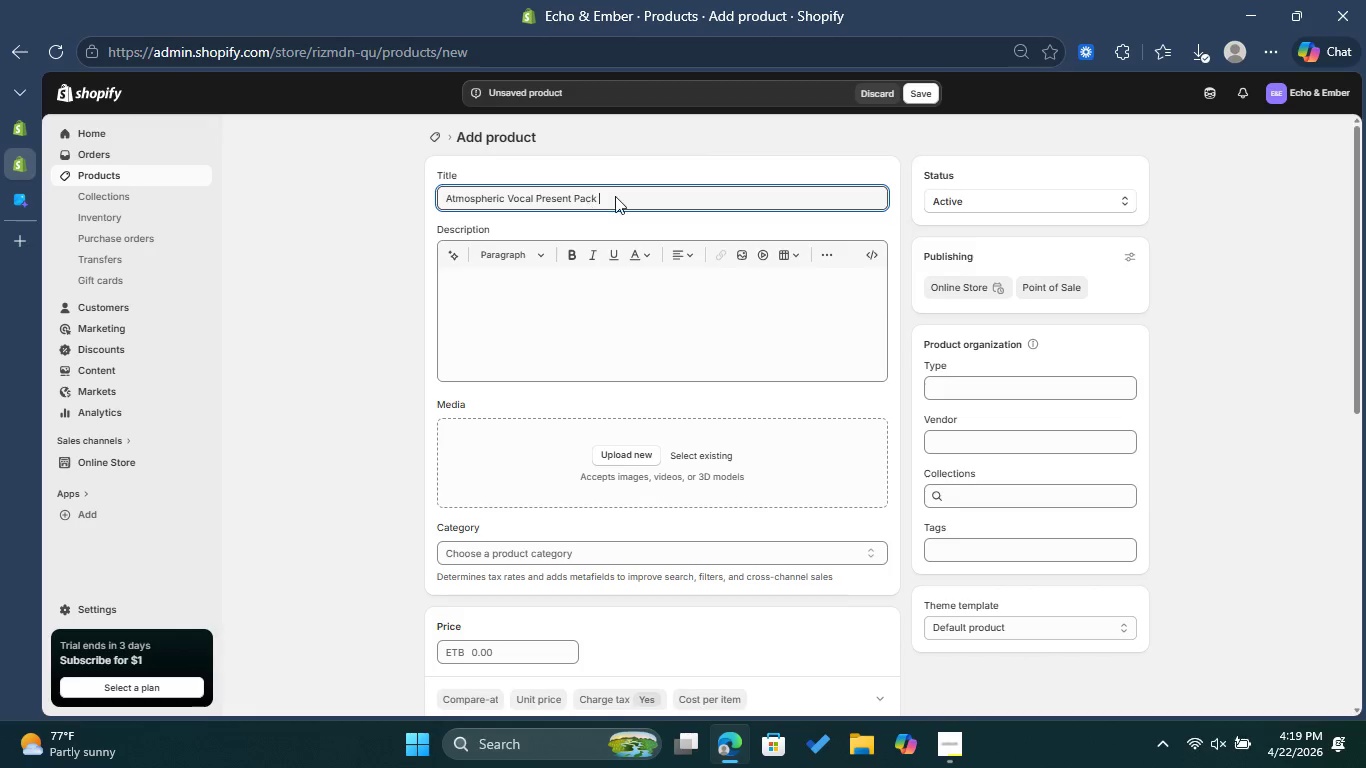 
wait(44.62)
 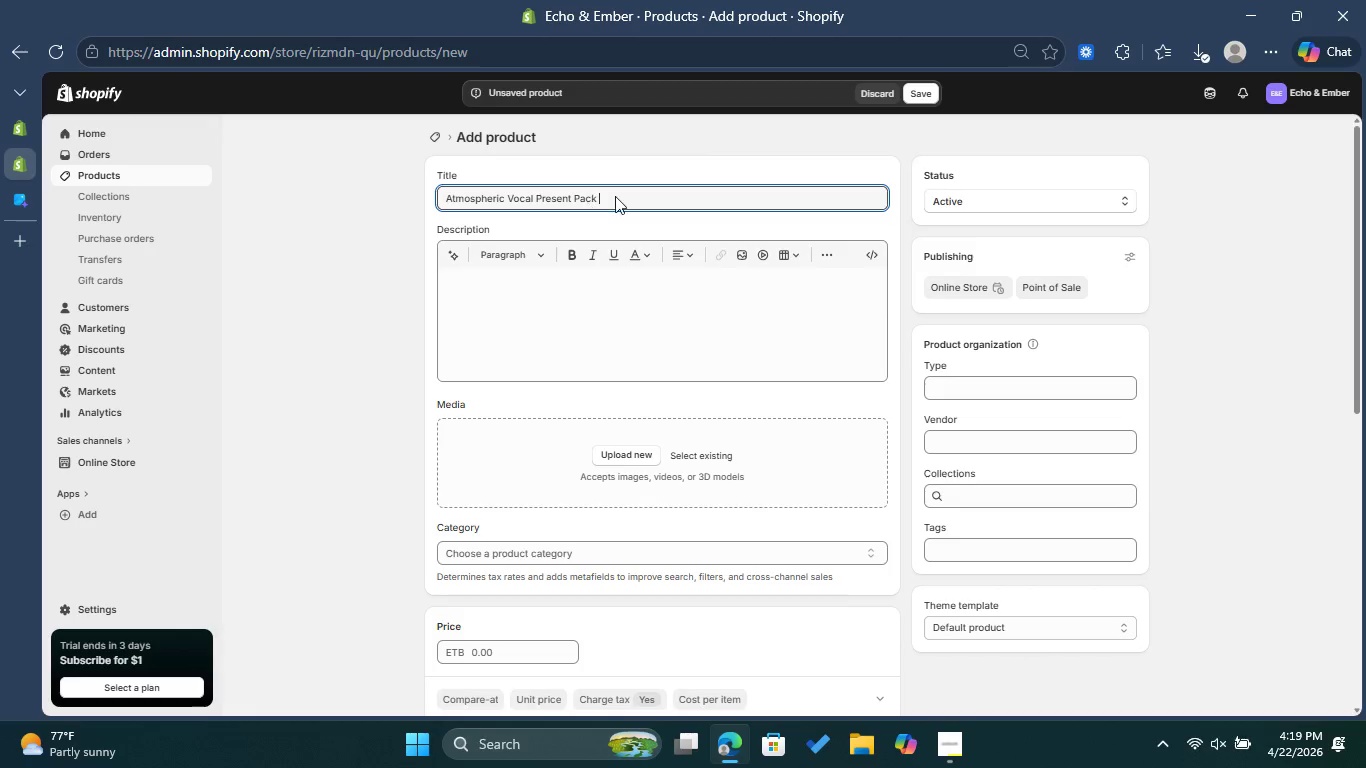 
double_click([698, 187])
 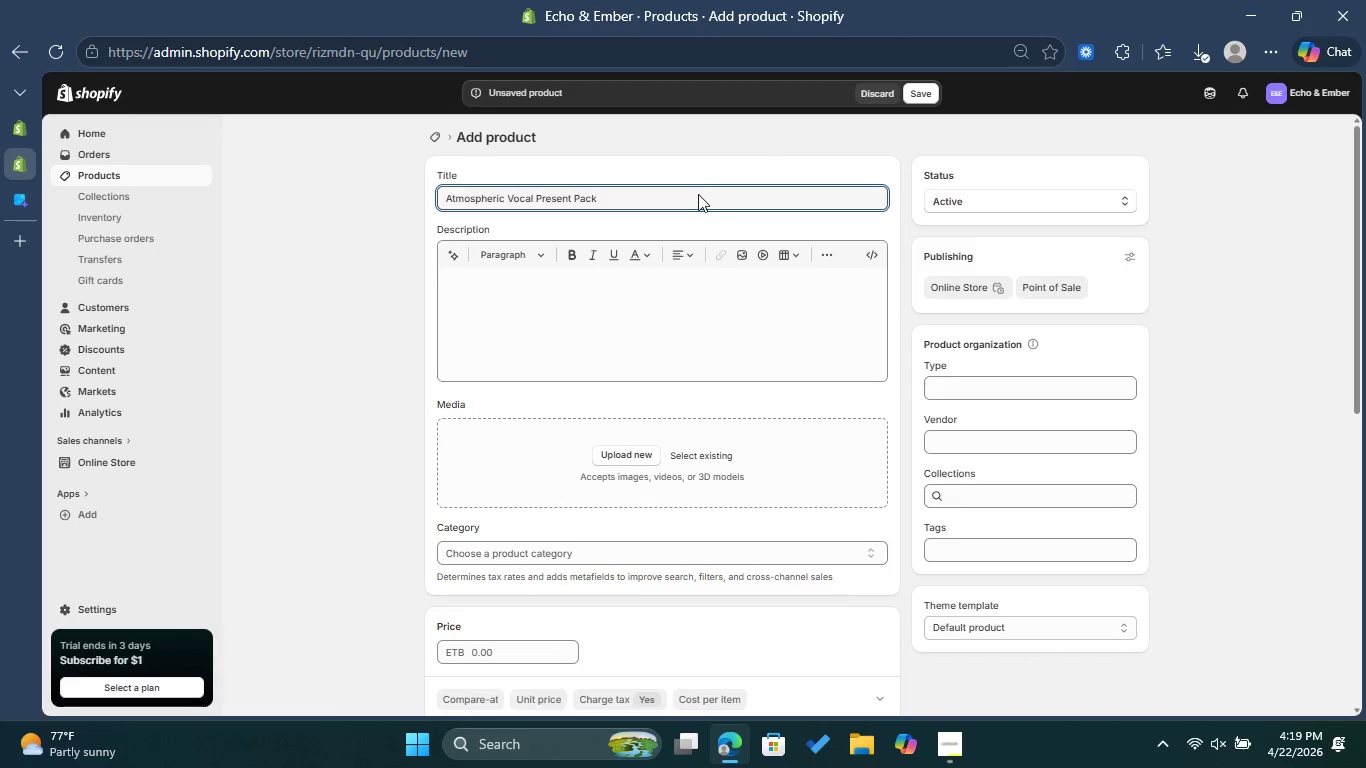 
left_click([701, 203])
 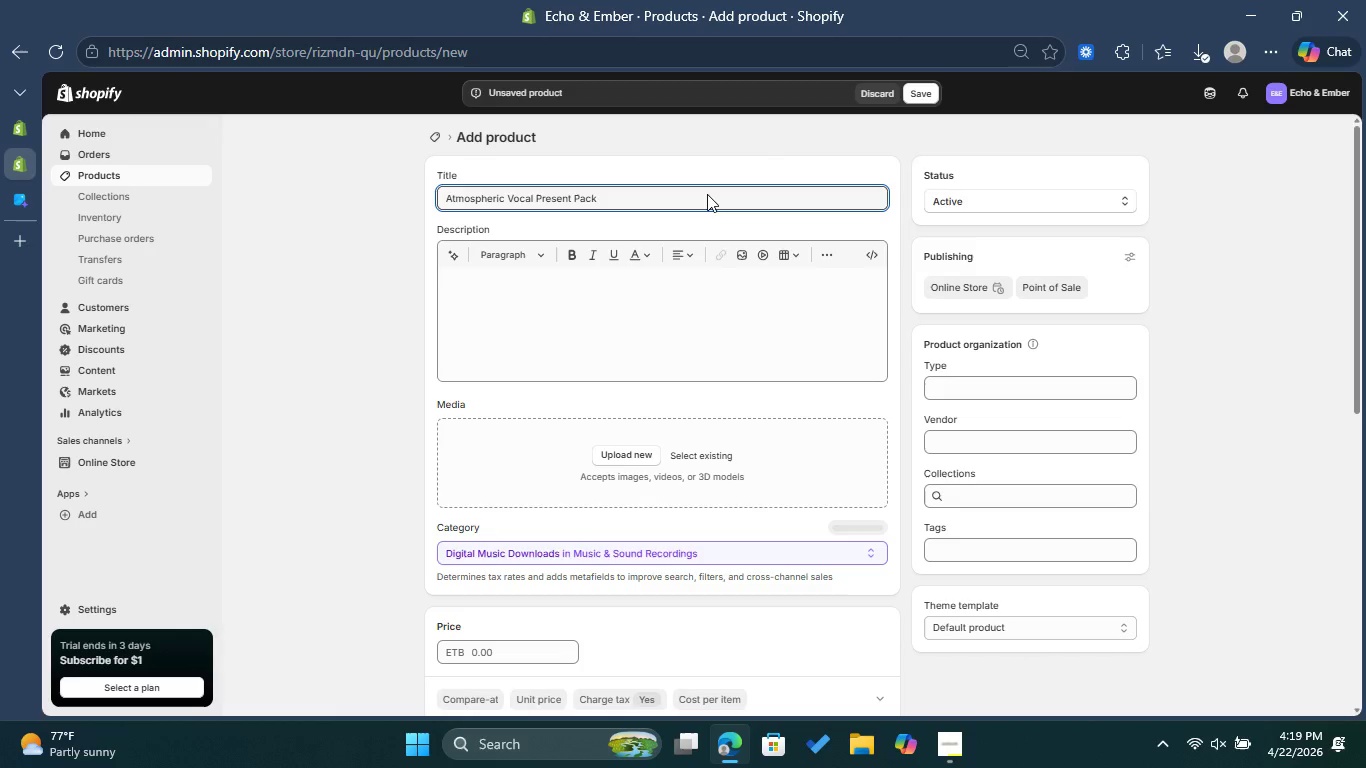 
type(- Studio Signal Chain Collection )
 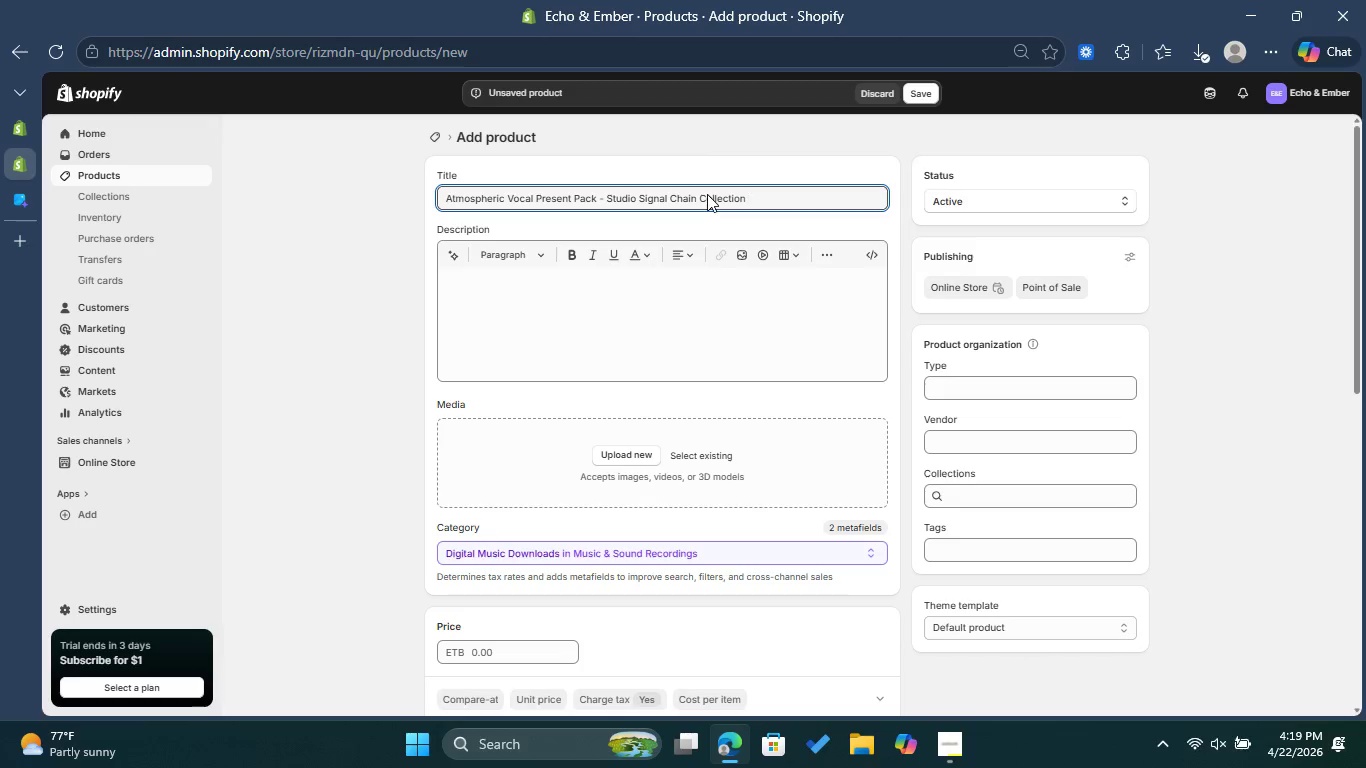 
left_click([550, 281])
 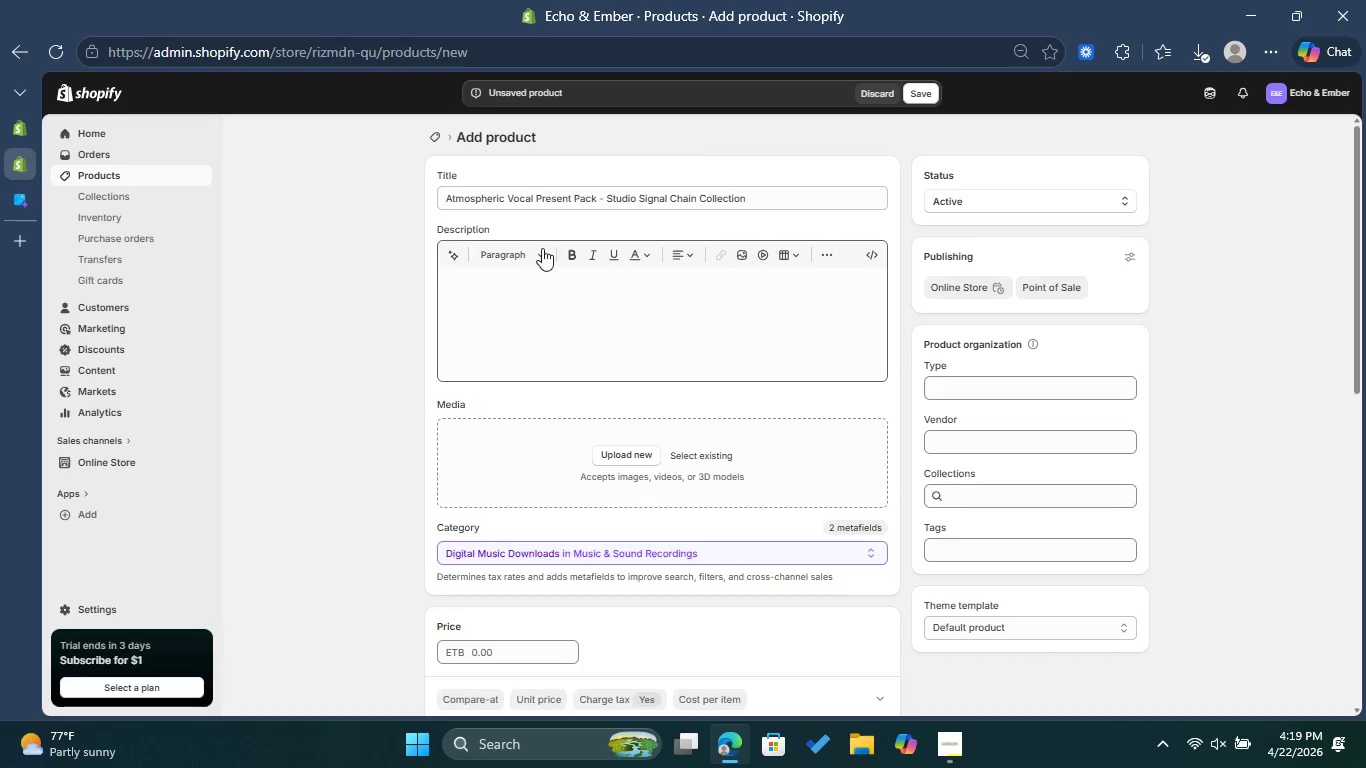 
double_click([542, 249])
 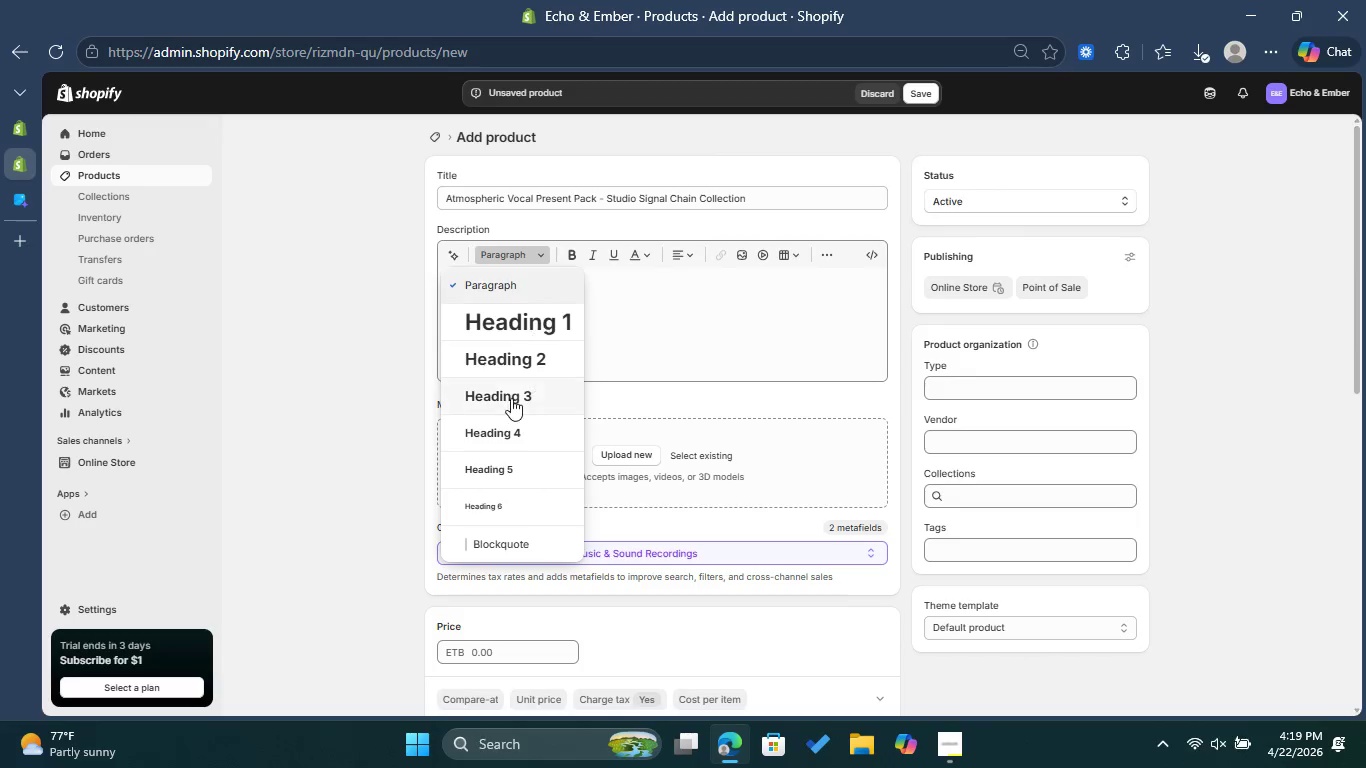 
left_click([512, 398])
 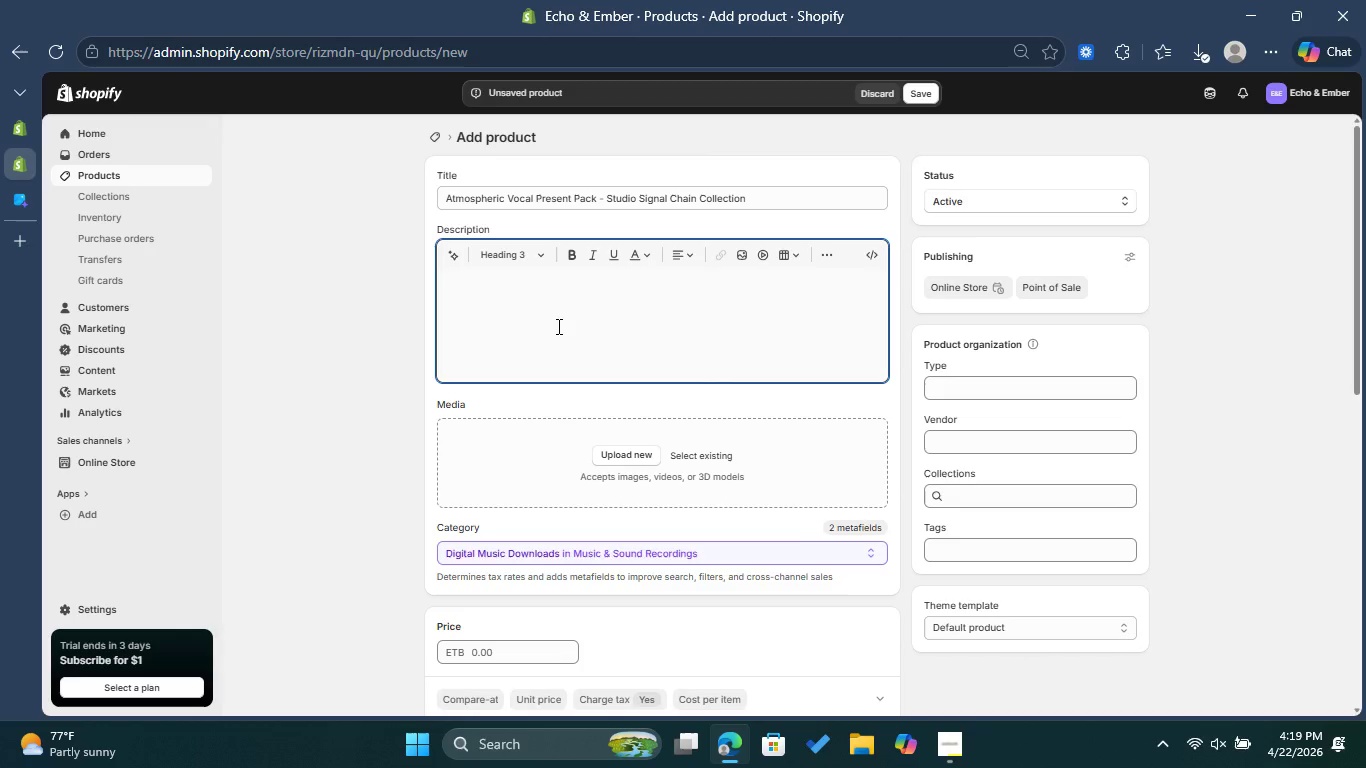 
type(Product Overview )
 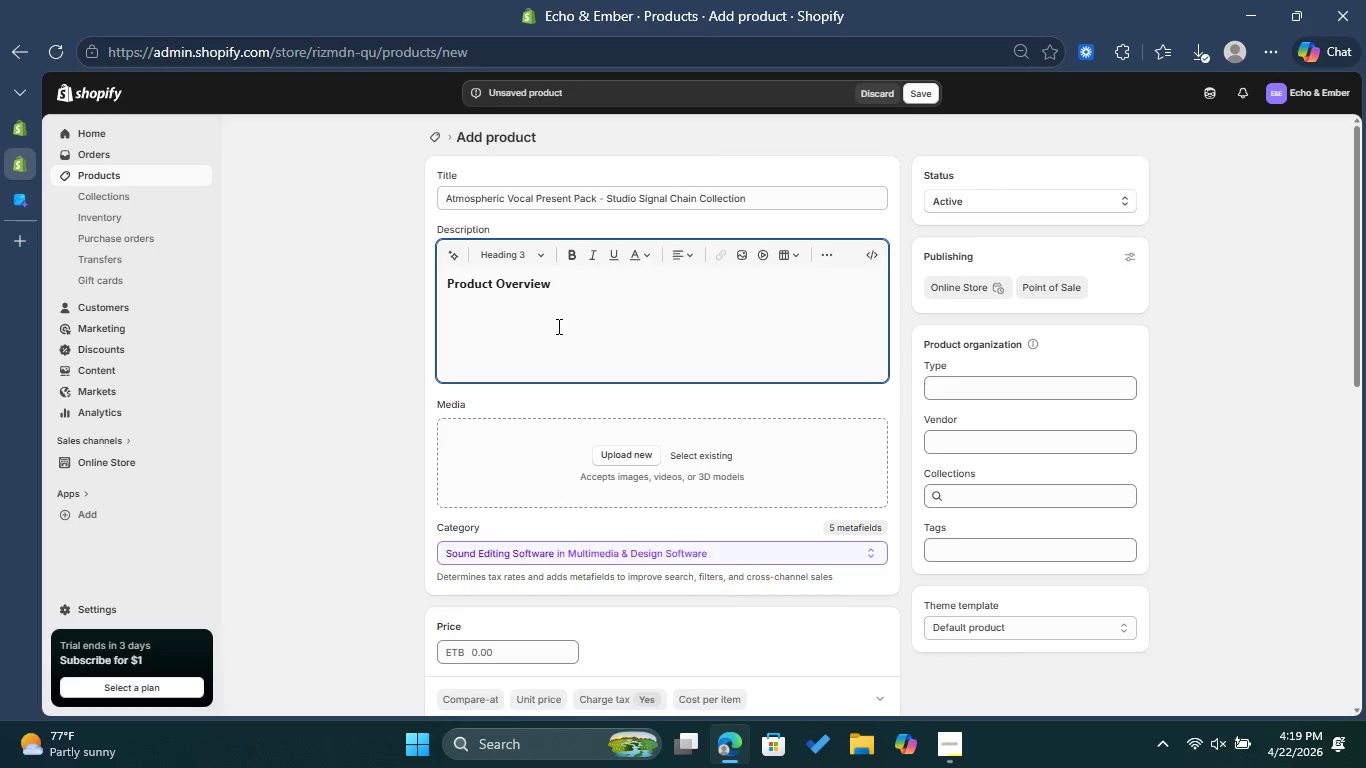 
key(Enter)
 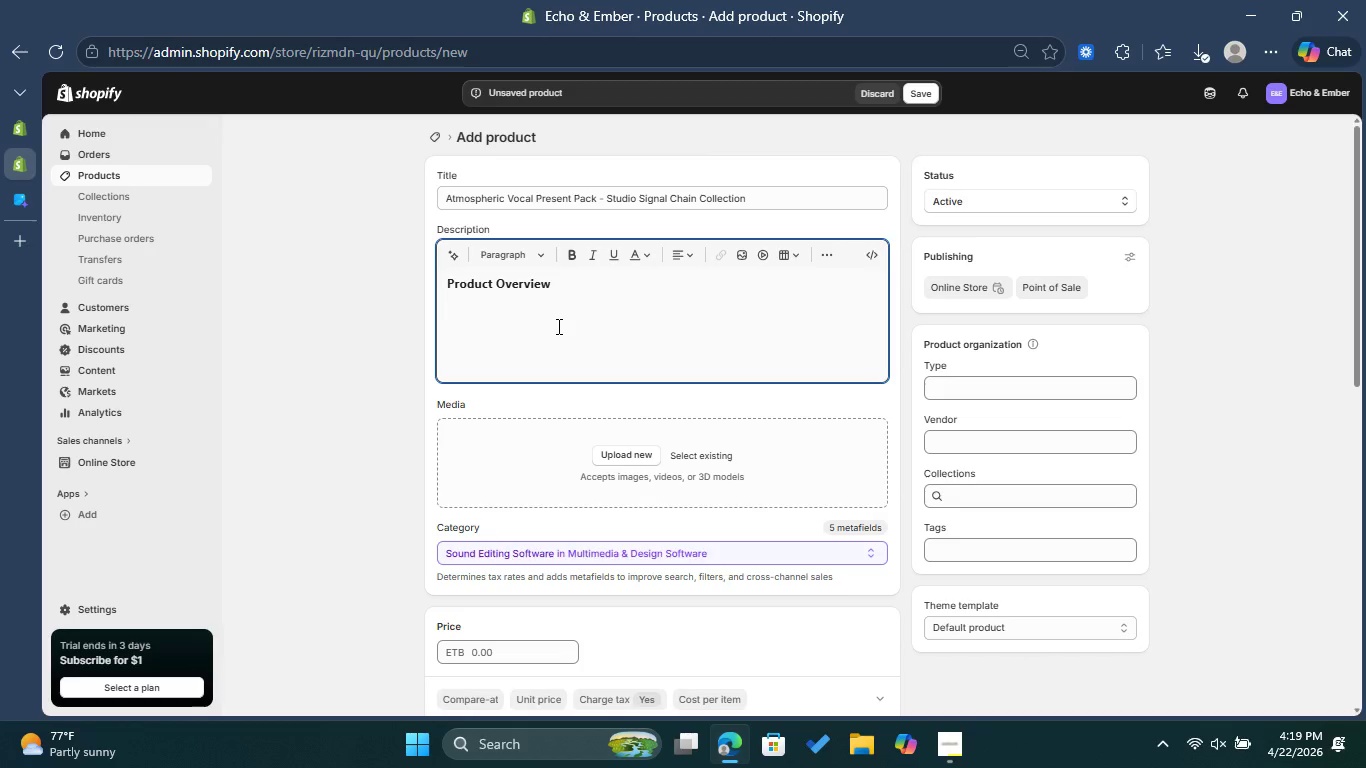 
type(The Atmospheric Vocal Prese)
 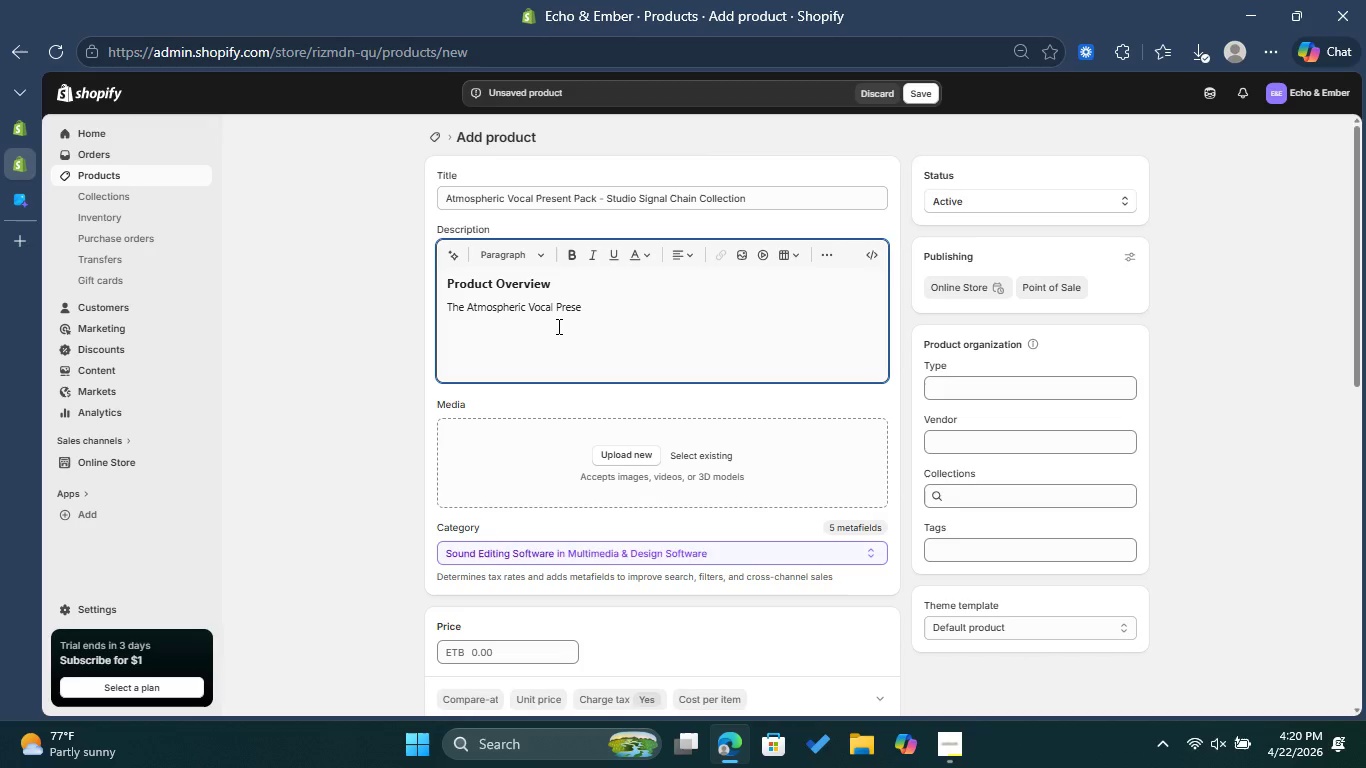 
type(t Pack provides professionally engineered signal chains)
key(Backspace)
key(Backspace)
type(s esigned to enhancec)
key(Backspace)
type(vocal )
 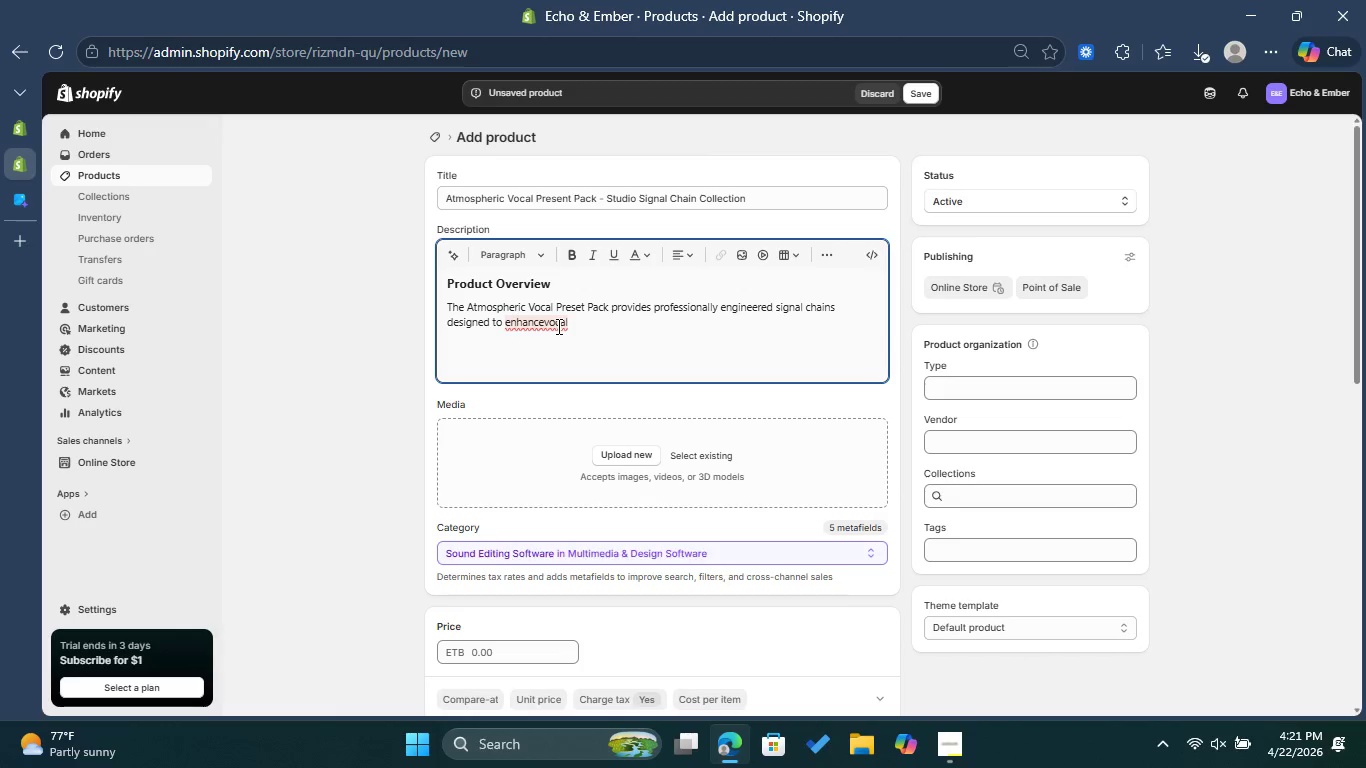 
left_click([545, 323])
 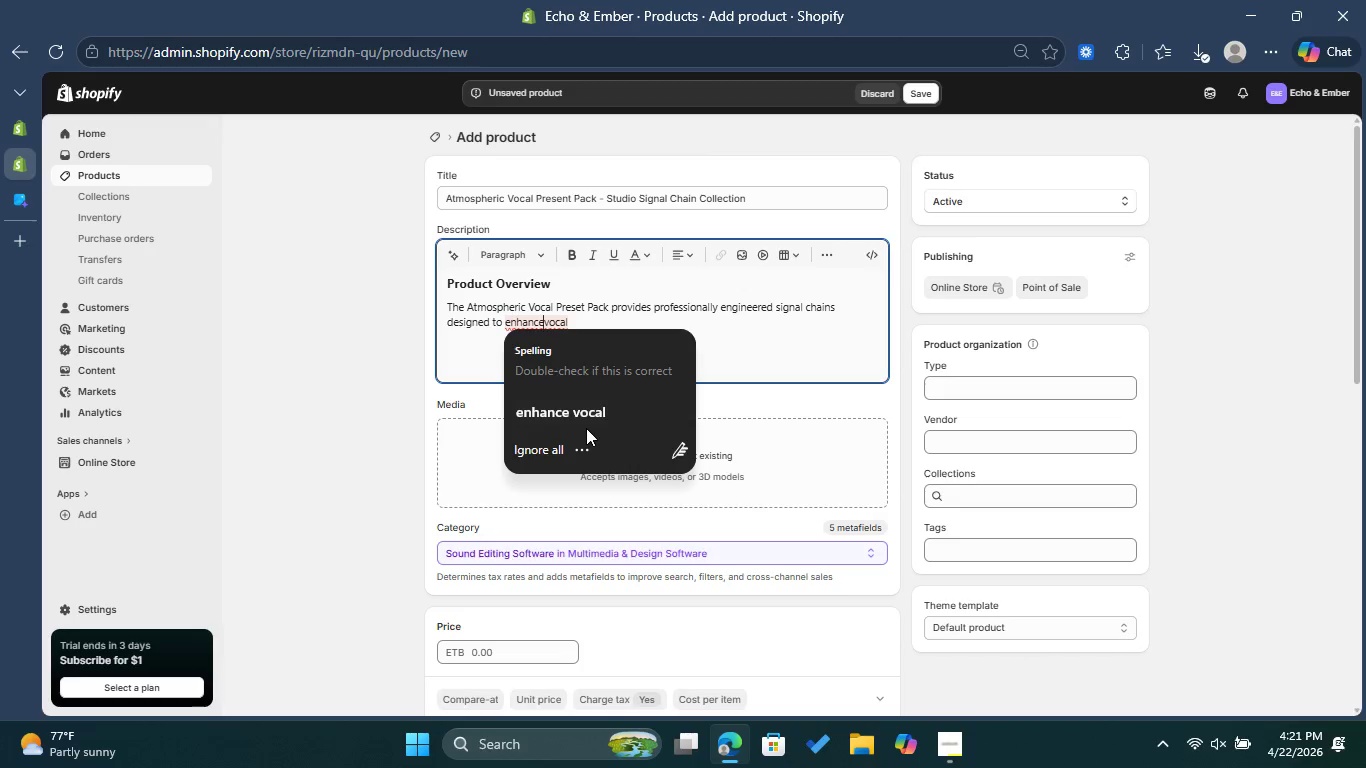 
left_click([585, 409])
 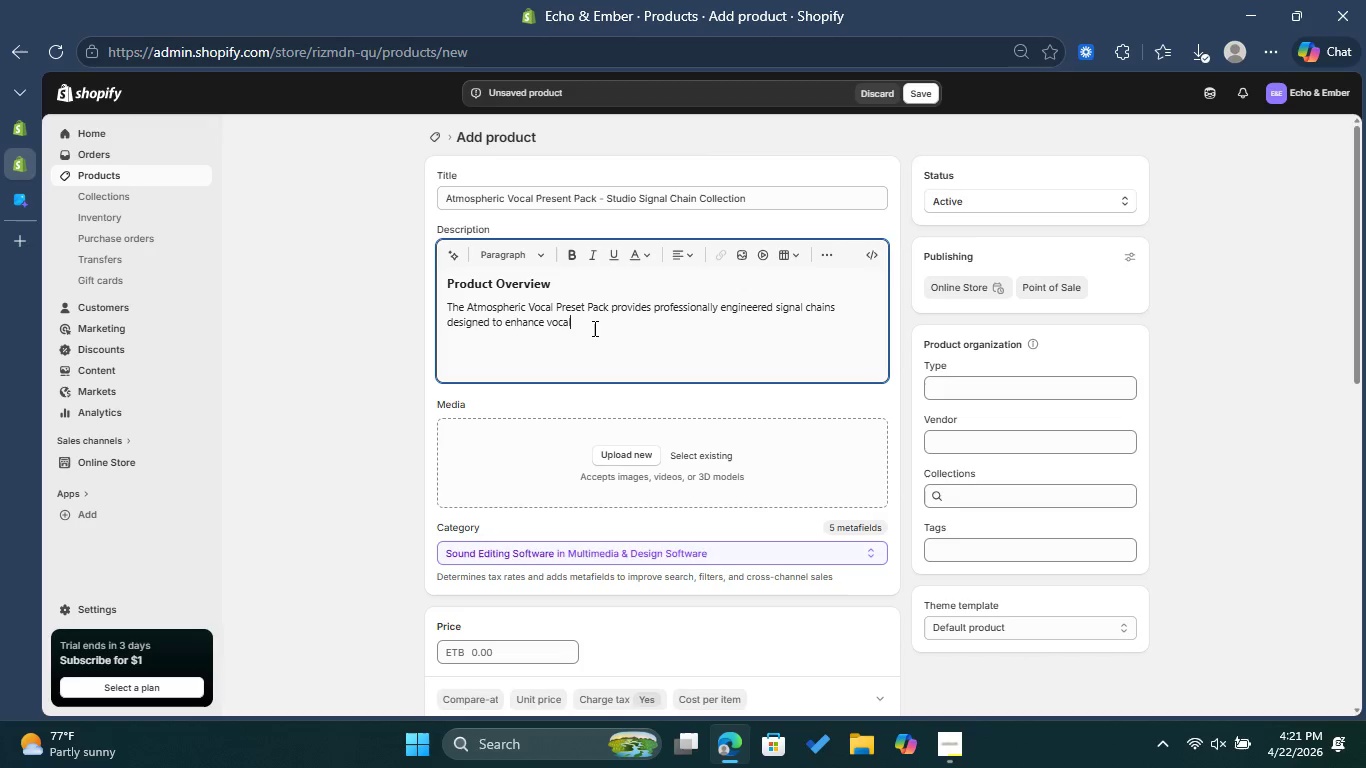 
type( clarity )
 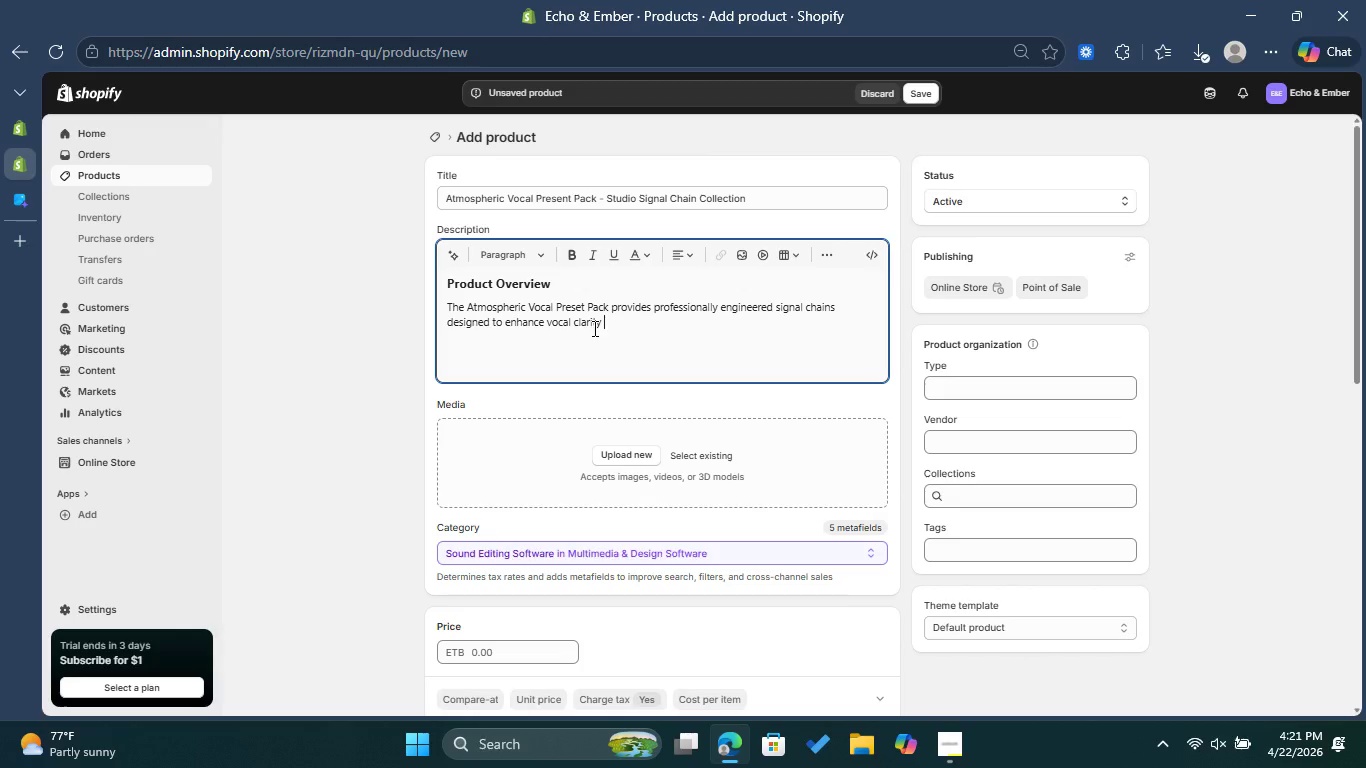 
key(Backspace)
type(, depth, anf)
key(Backspace)
type(d tonal b)
 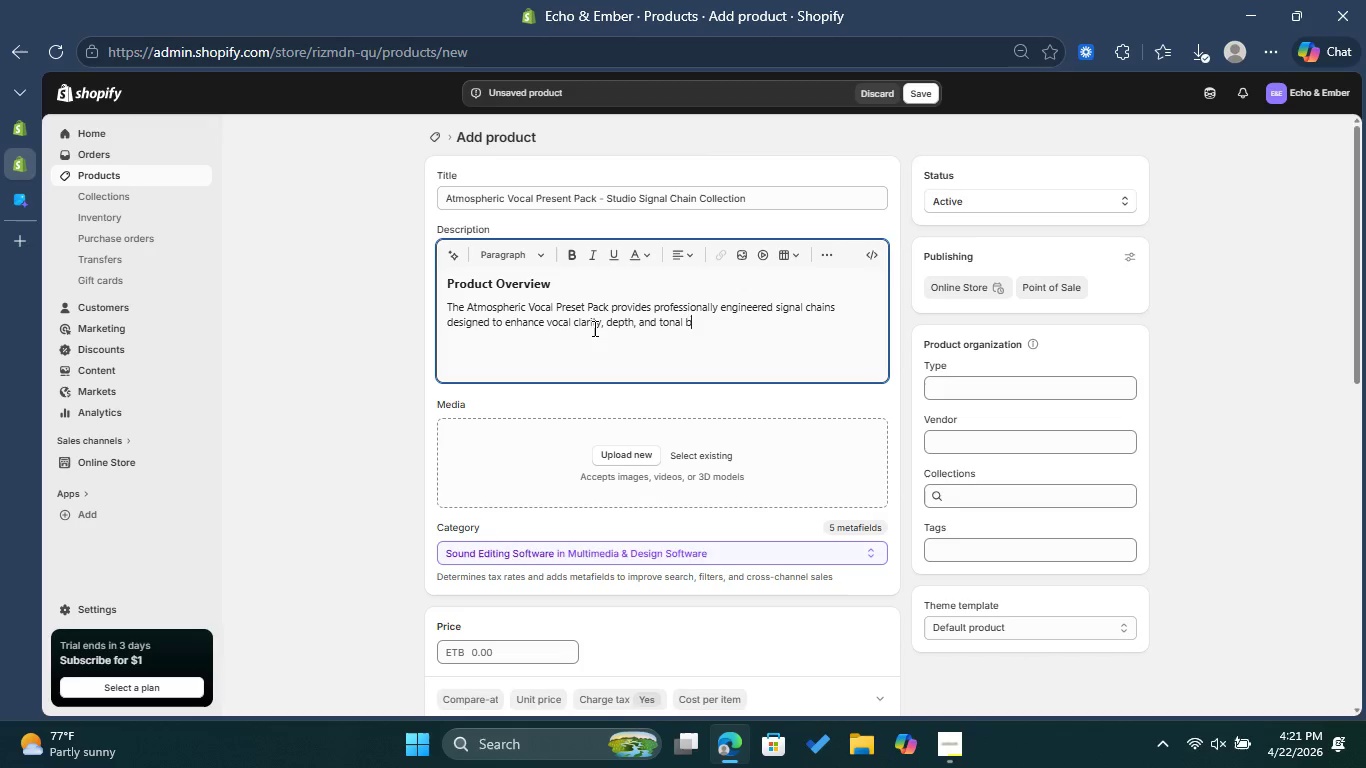 
type(alance. Built for podcasters )
 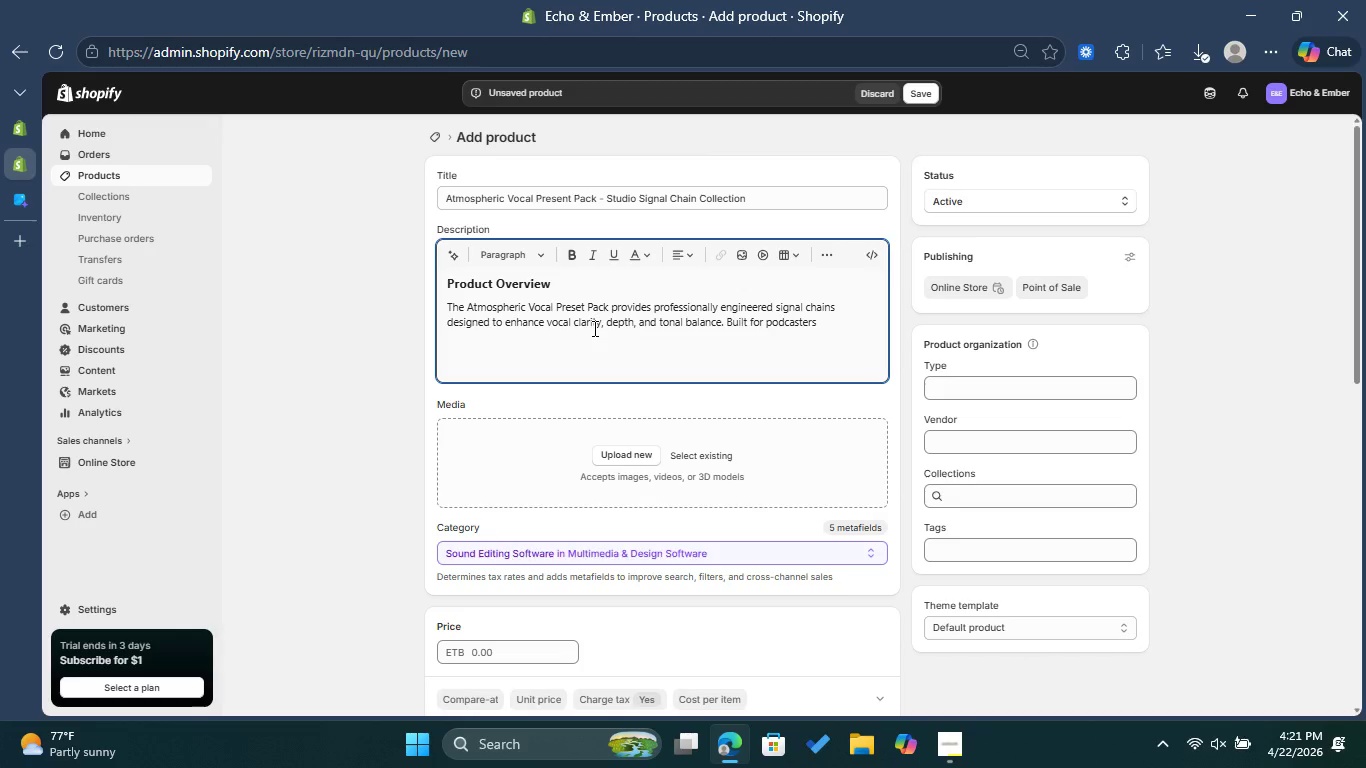 
wait(8.09)
 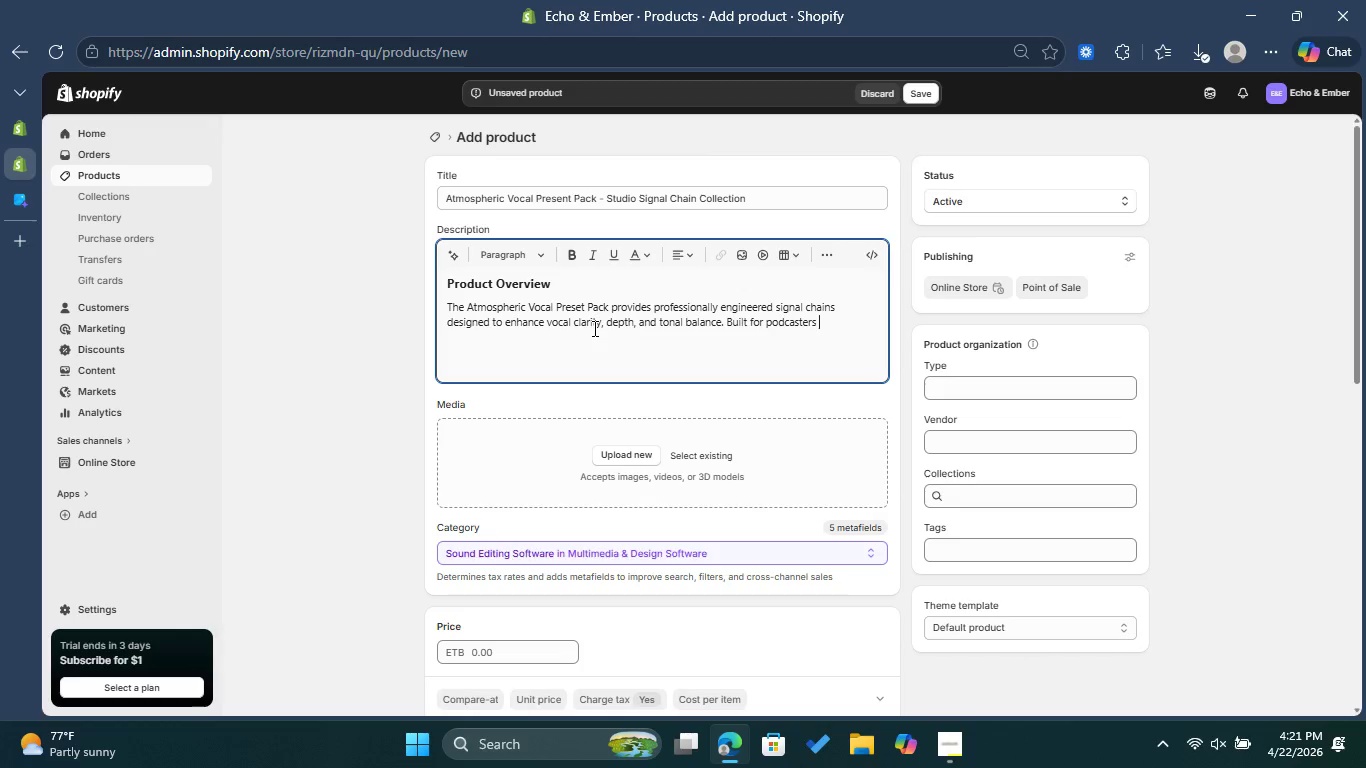 
type(and creators, these present )
 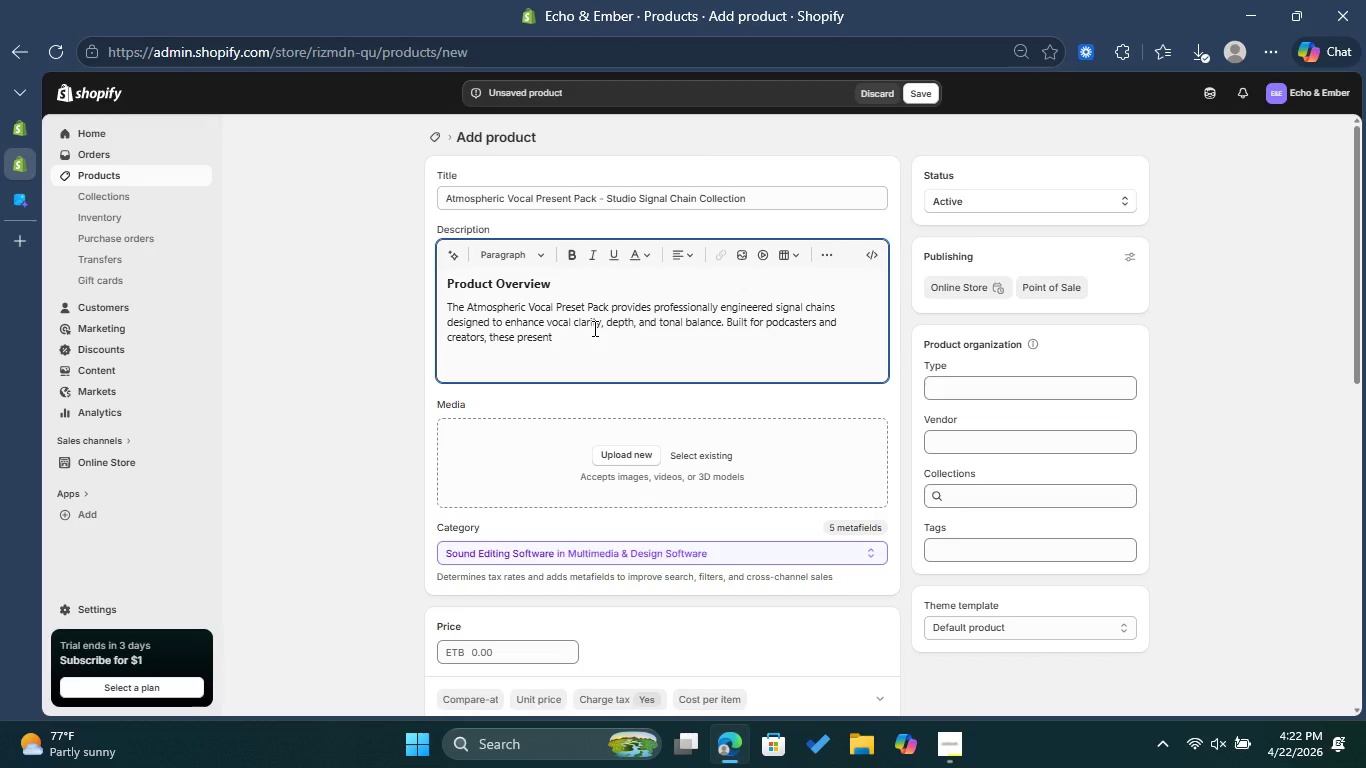 
key(Backspace)
type(s simplify studio-quality production.)
 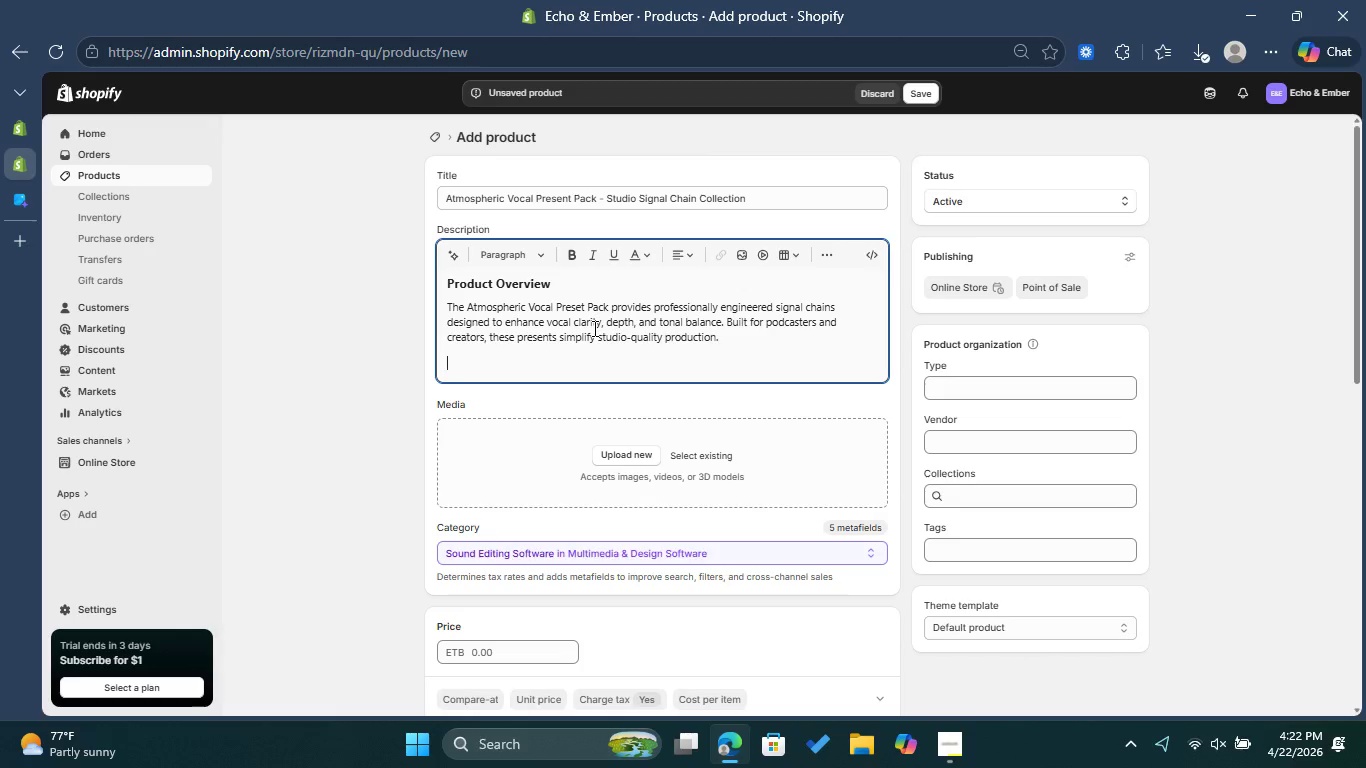 
key(Enter)
 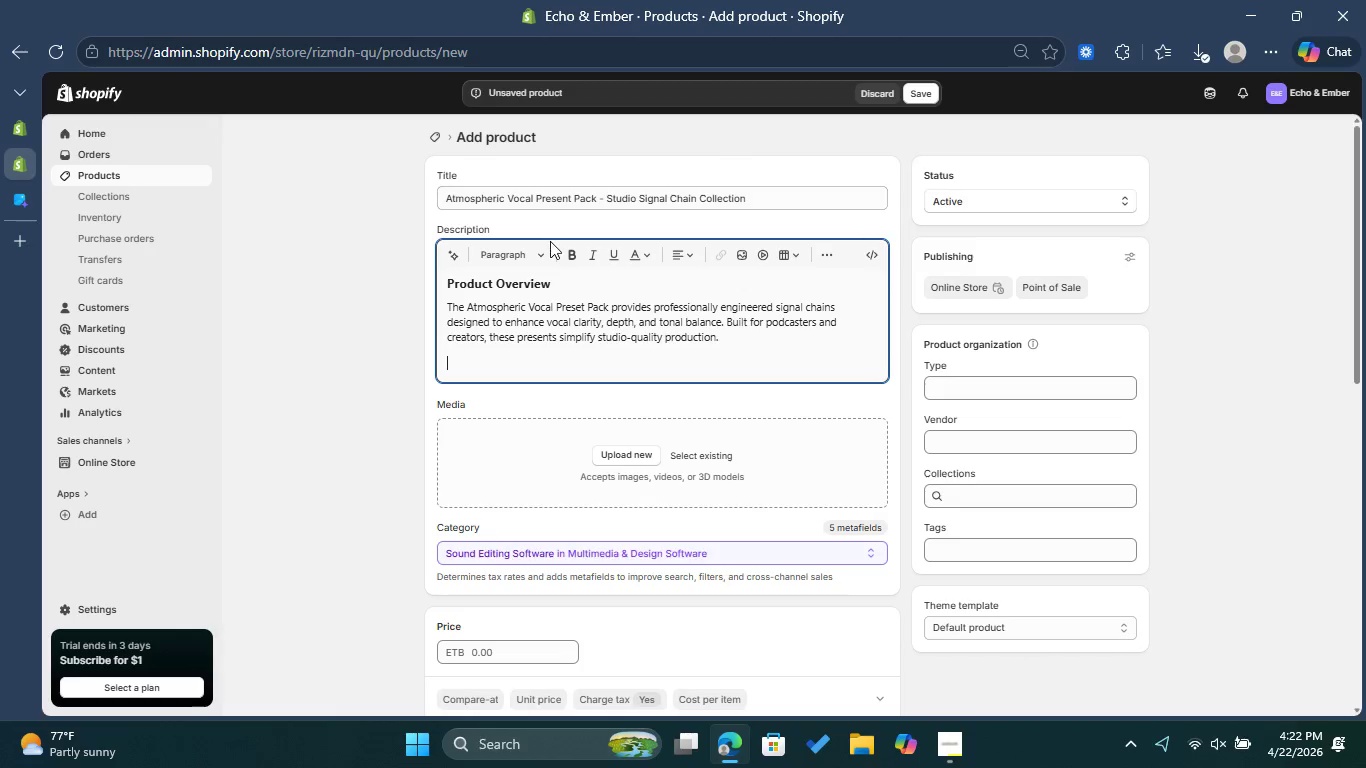 
left_click([542, 255])
 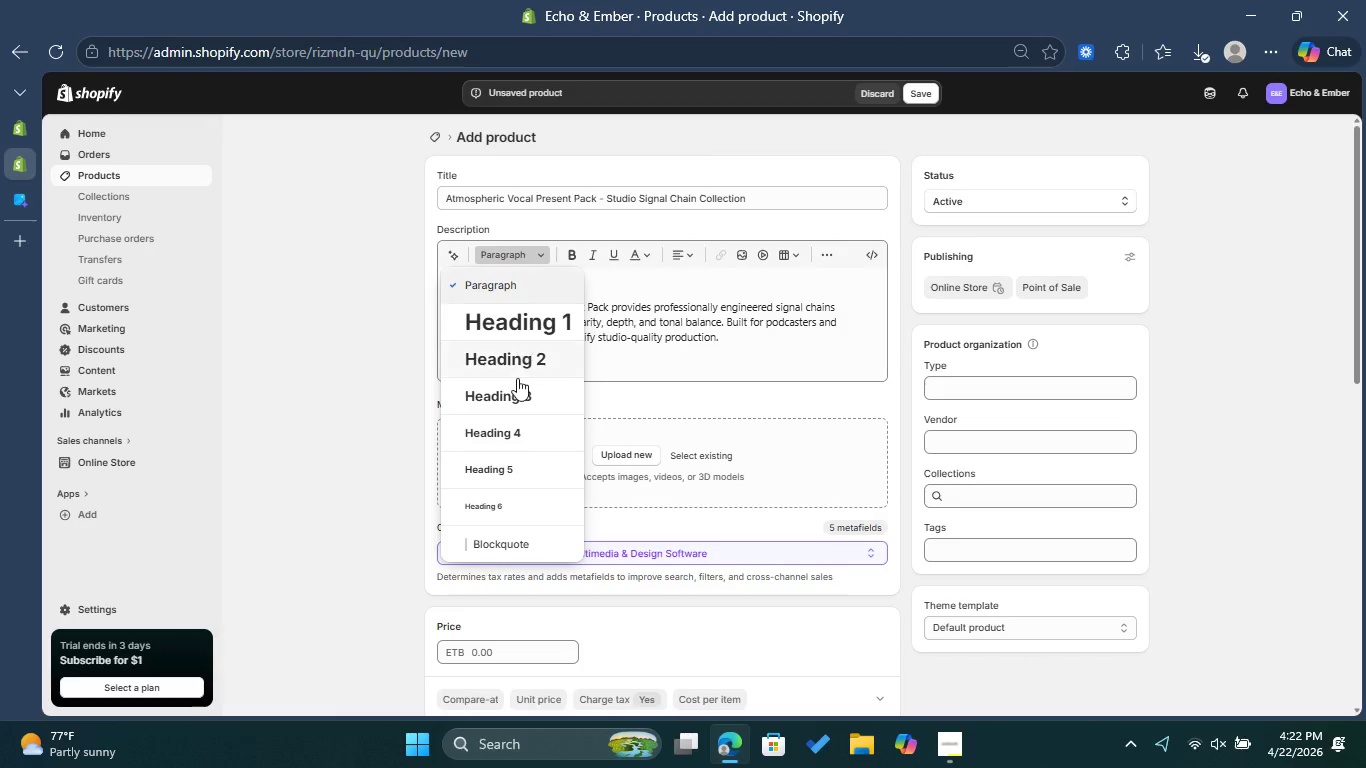 
left_click([522, 383])
 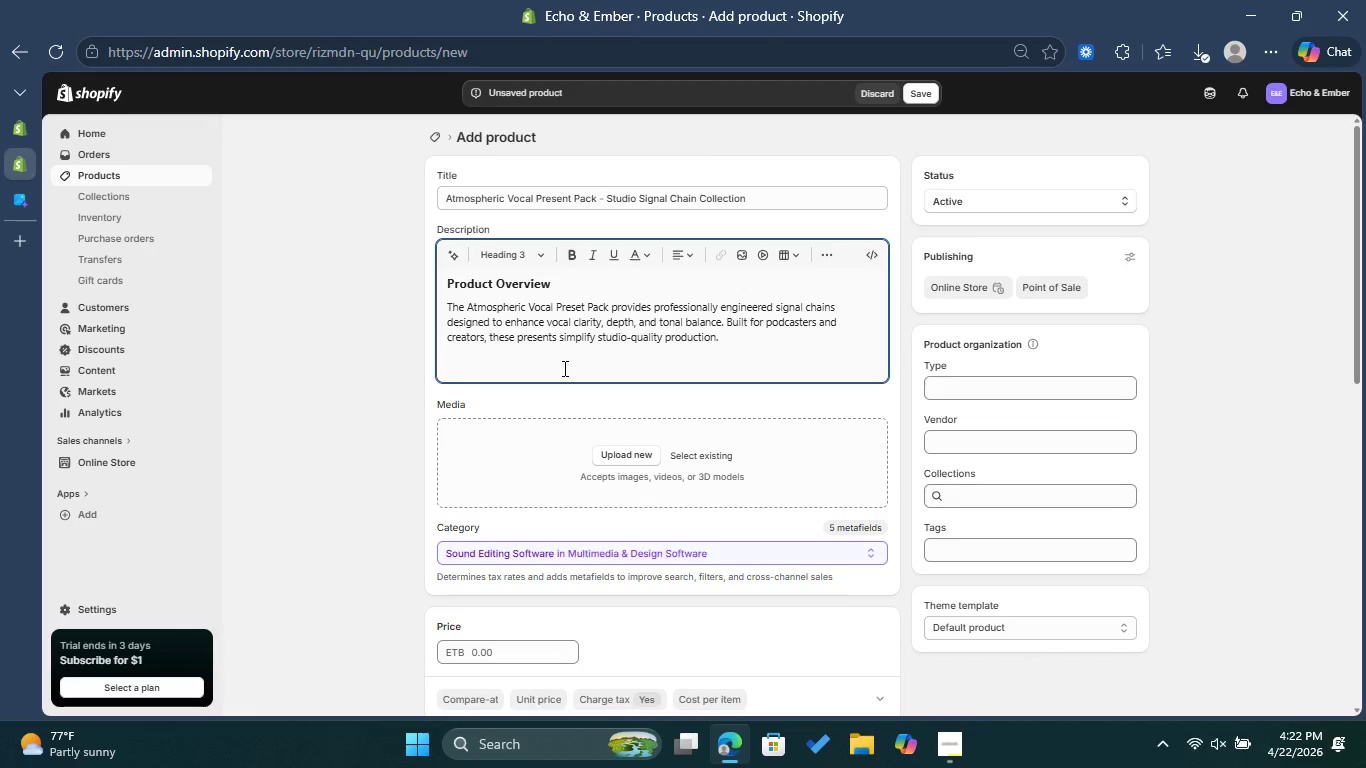 
wait(7.53)
 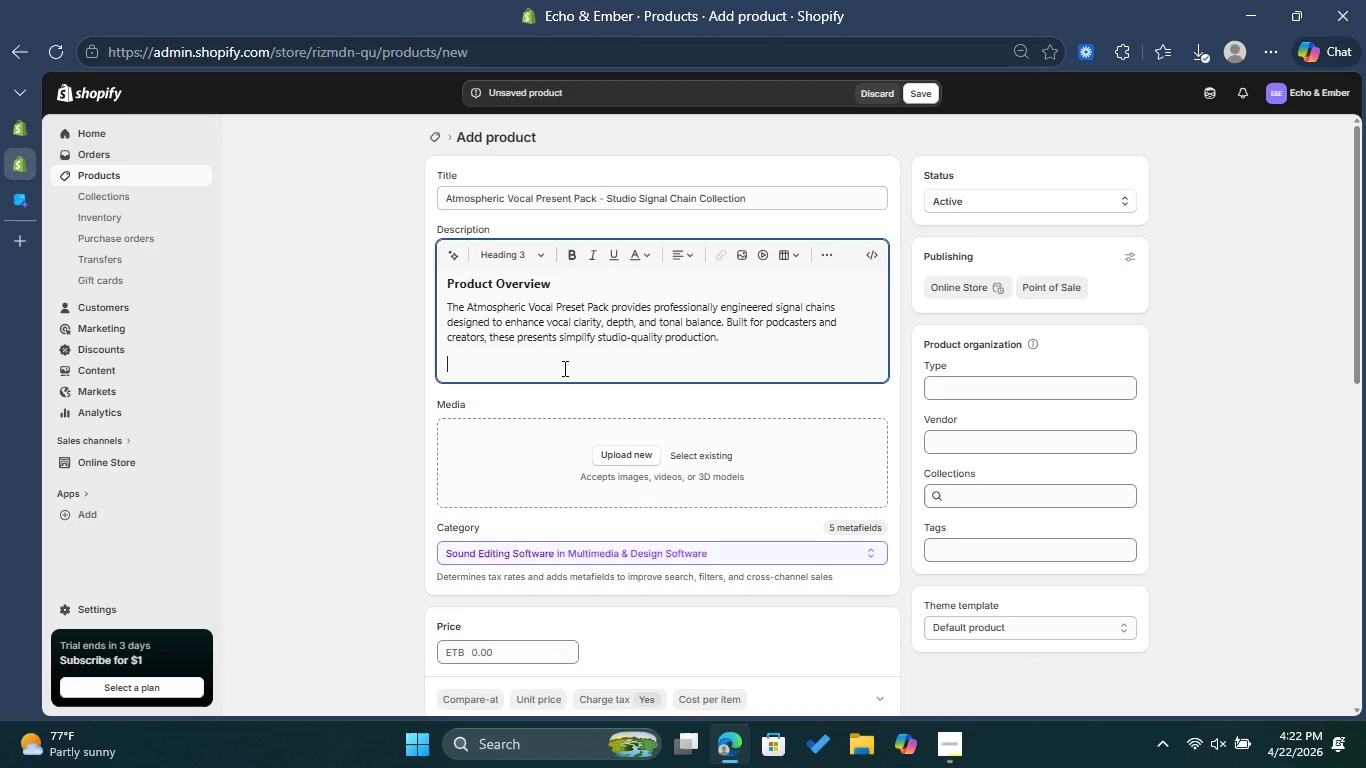 
type(Features )
 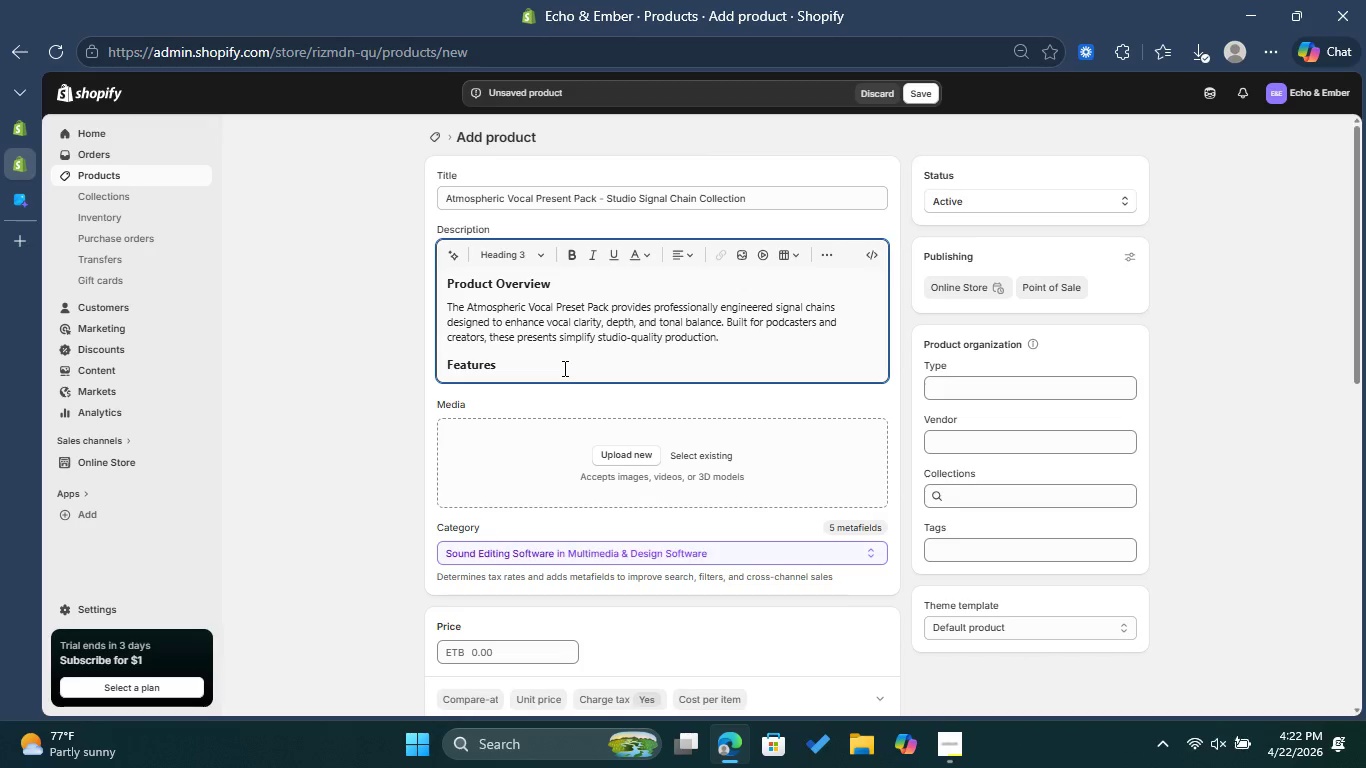 
scroll: coordinate [563, 368], scroll_direction: up, amount: 1.0
 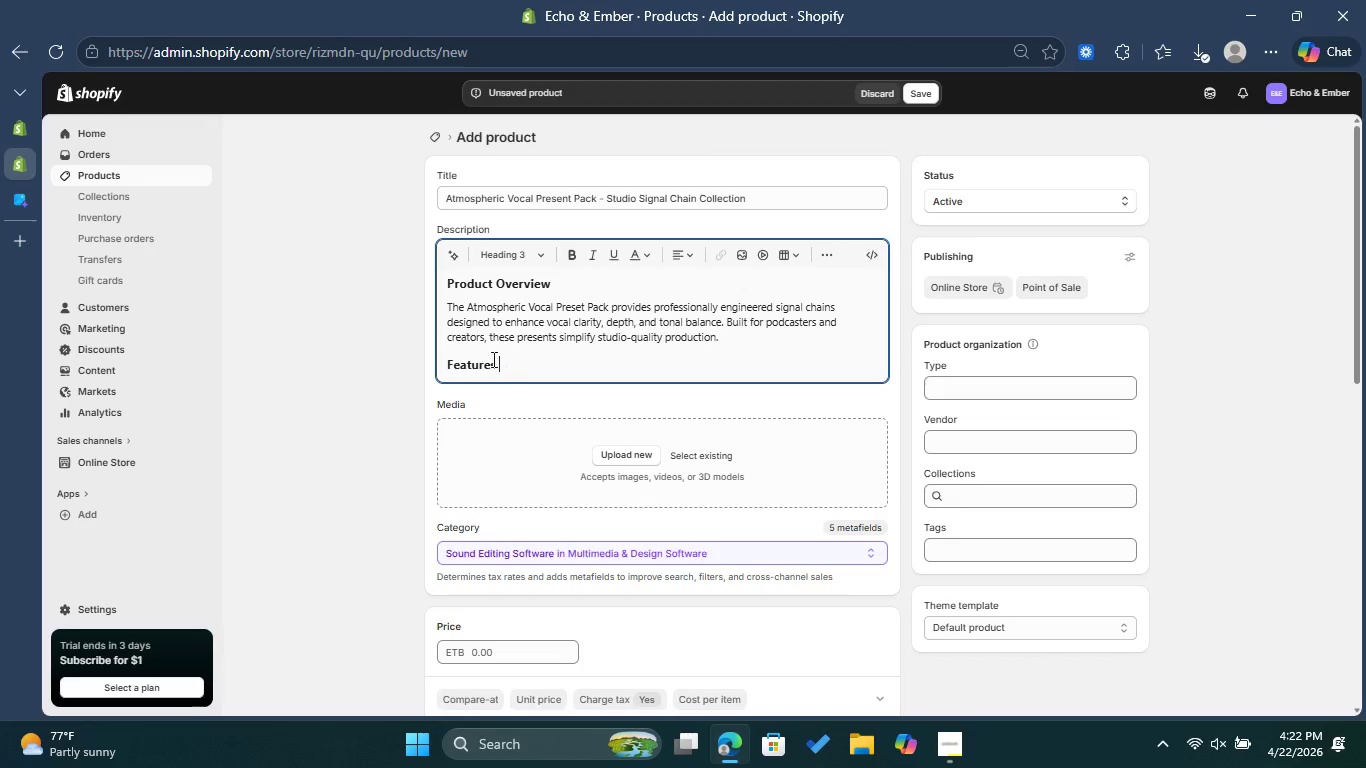 
left_click([485, 359])
 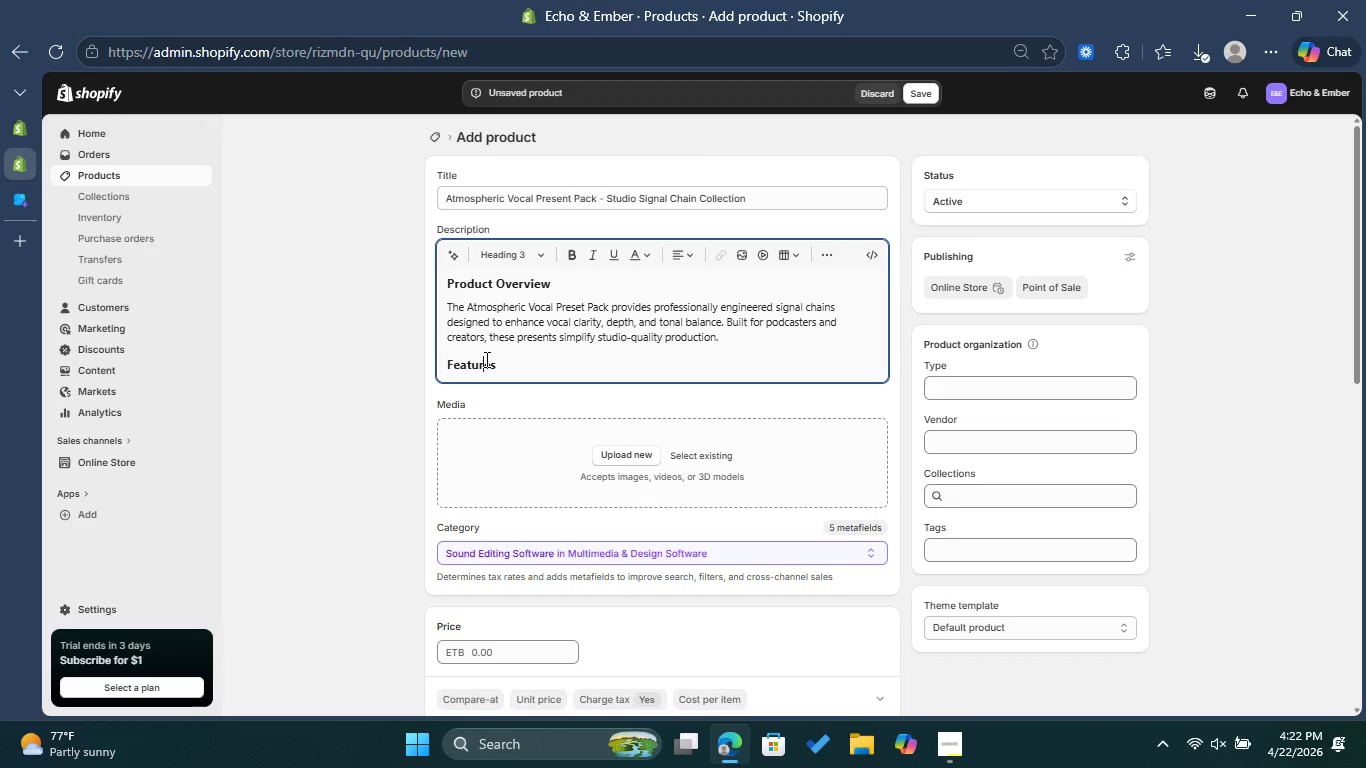 
left_click([521, 365])
 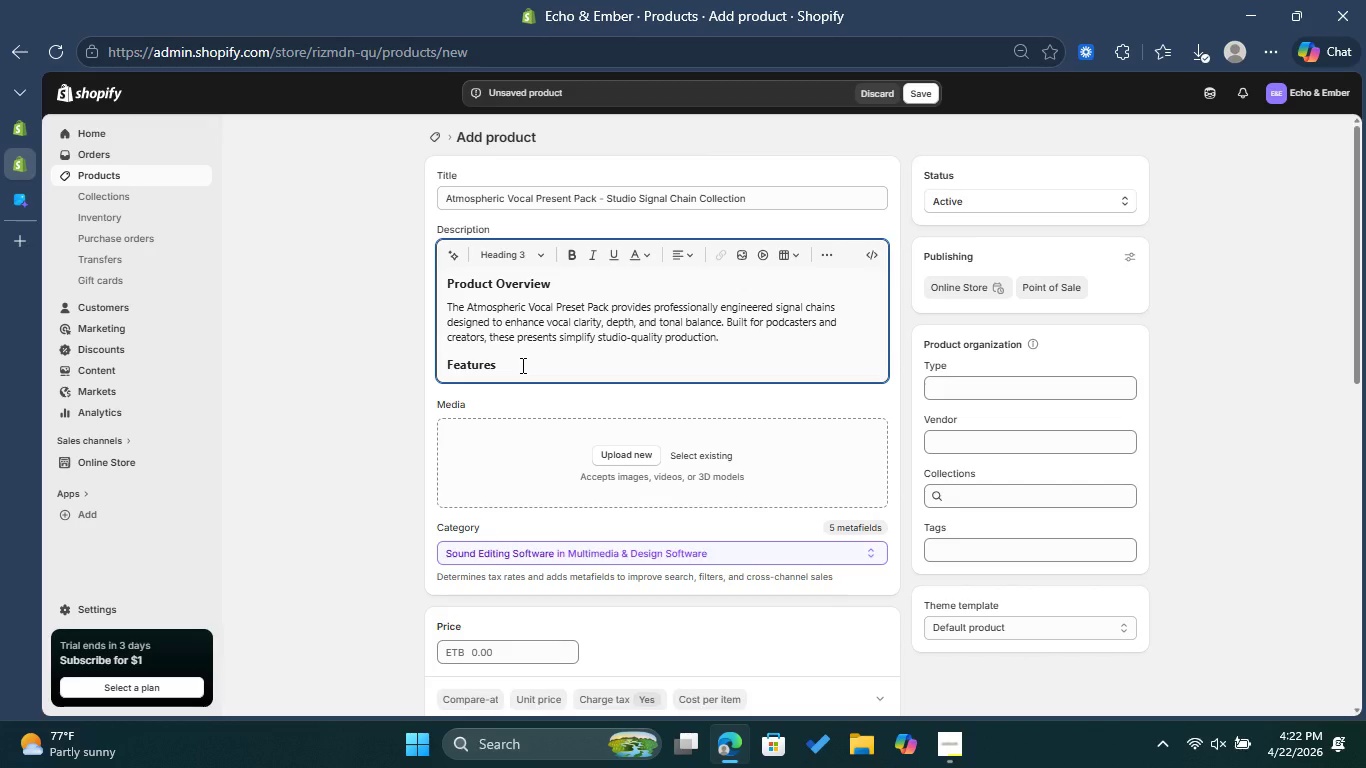 
key(Enter)
 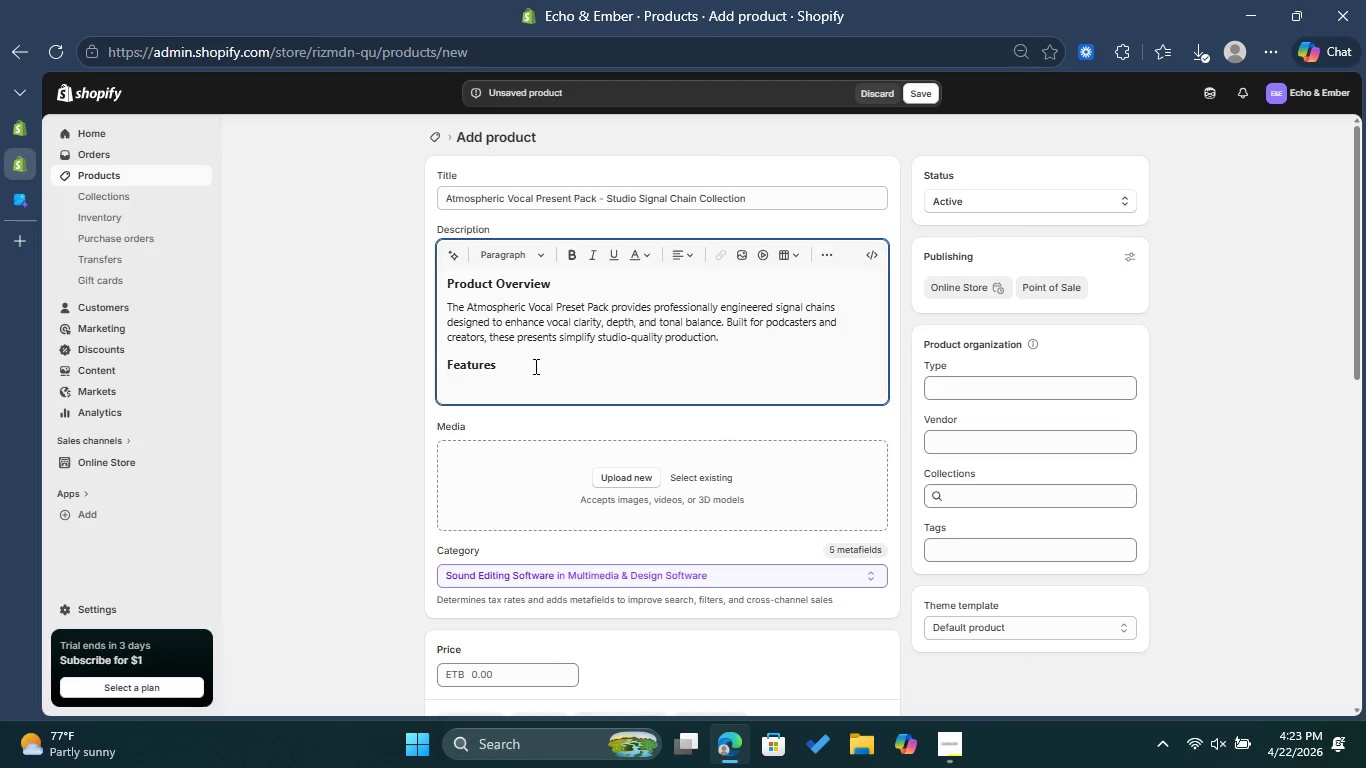 
wait(5.12)
 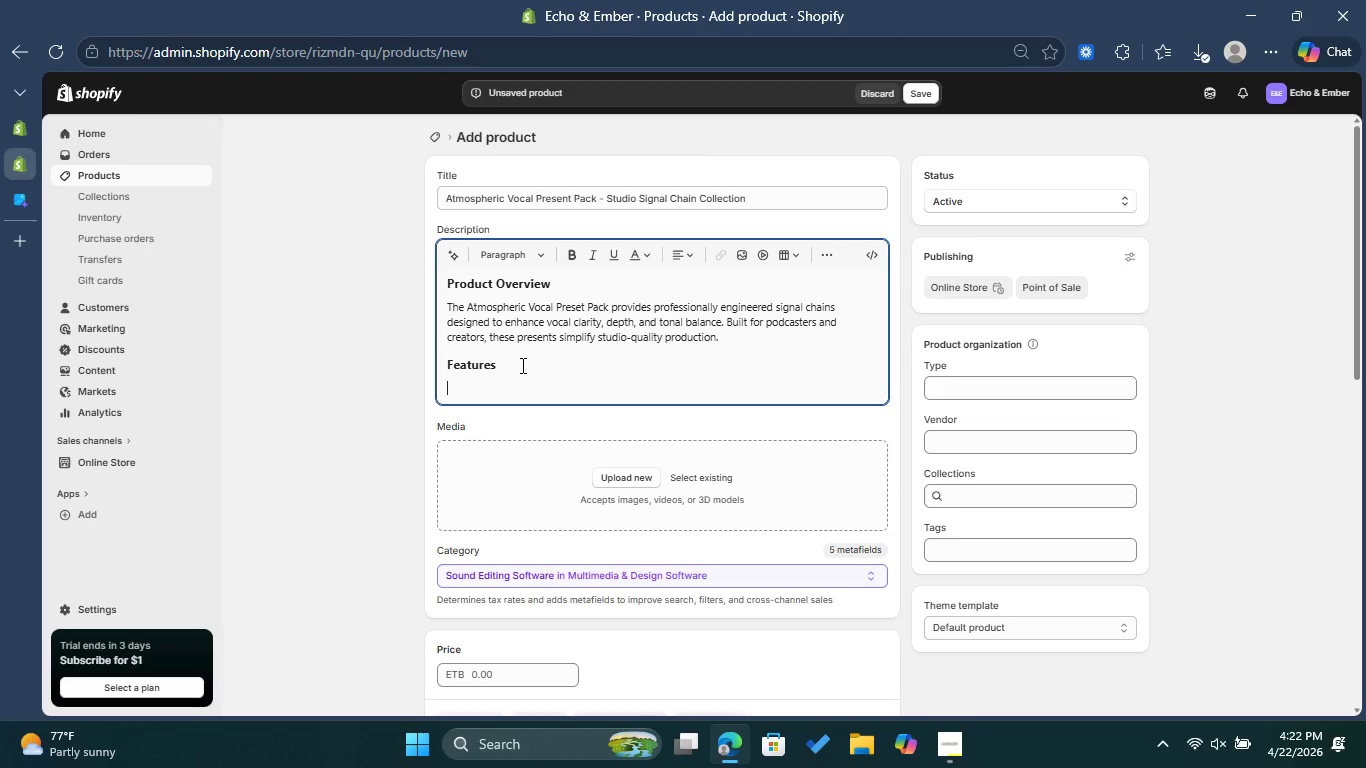 
left_click([830, 245])
 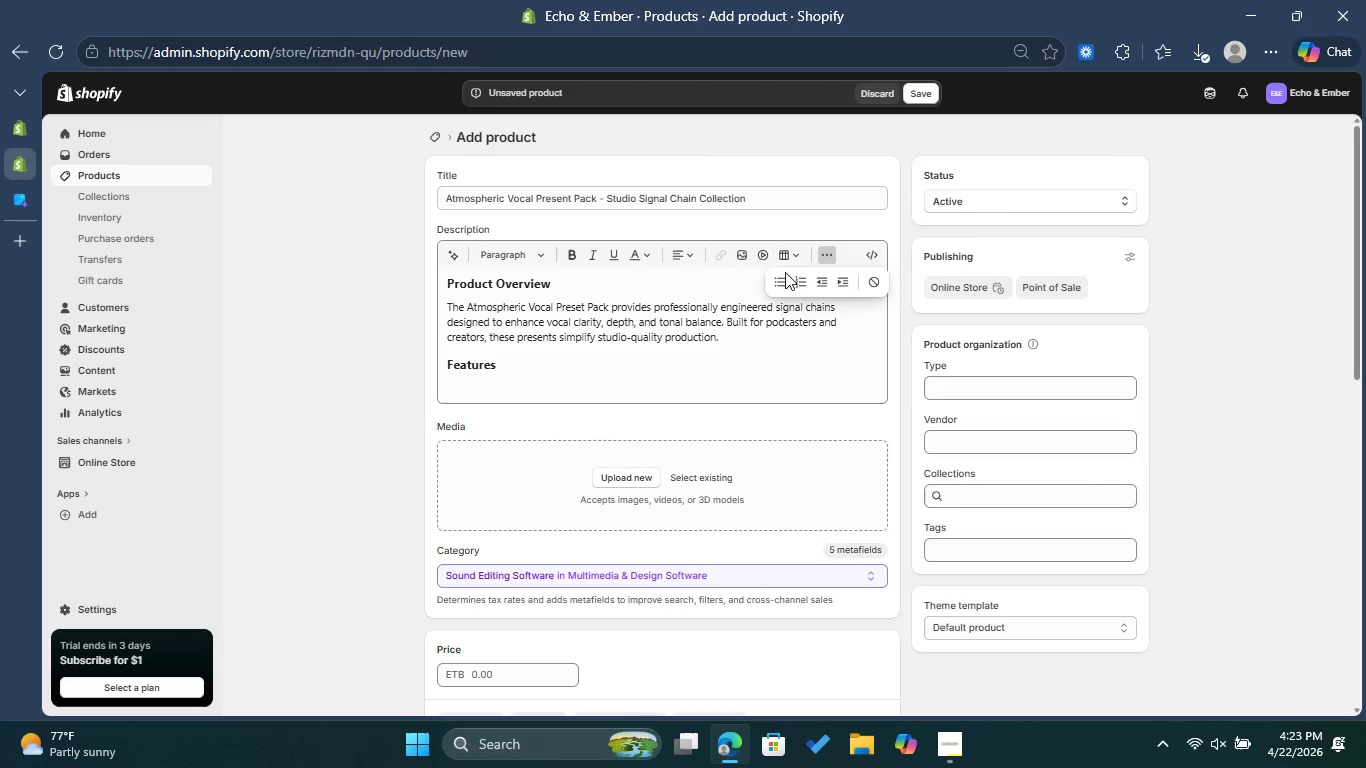 
left_click([780, 274])
 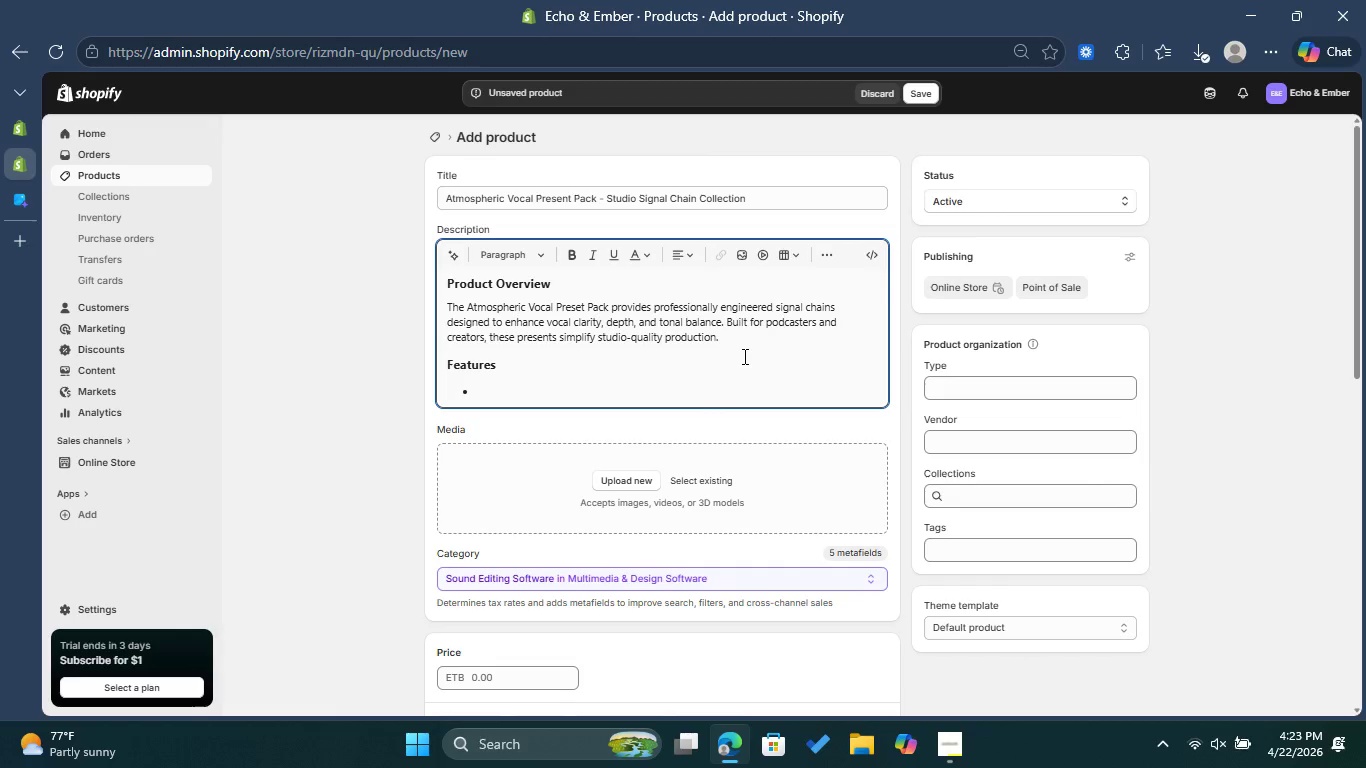 
type(EQ, compression, and reverb)
 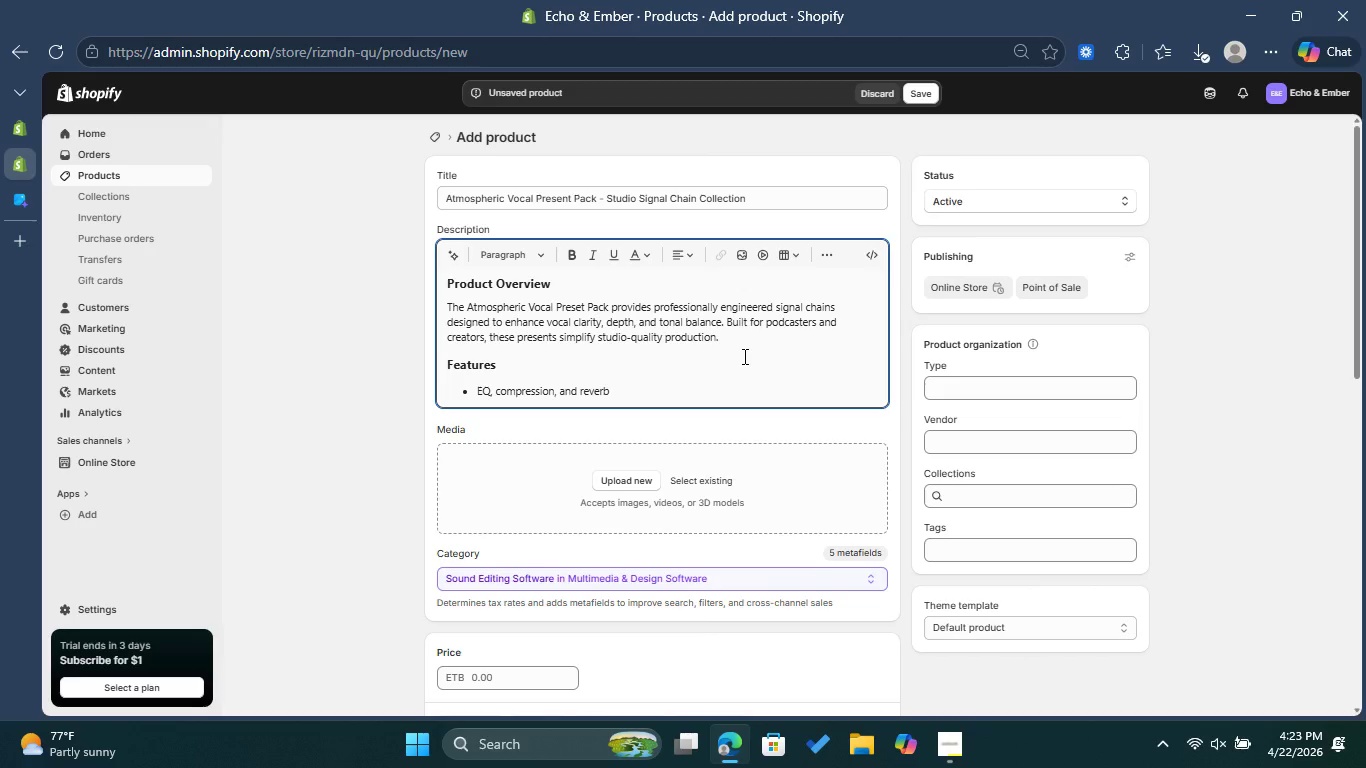 
wait(6.72)
 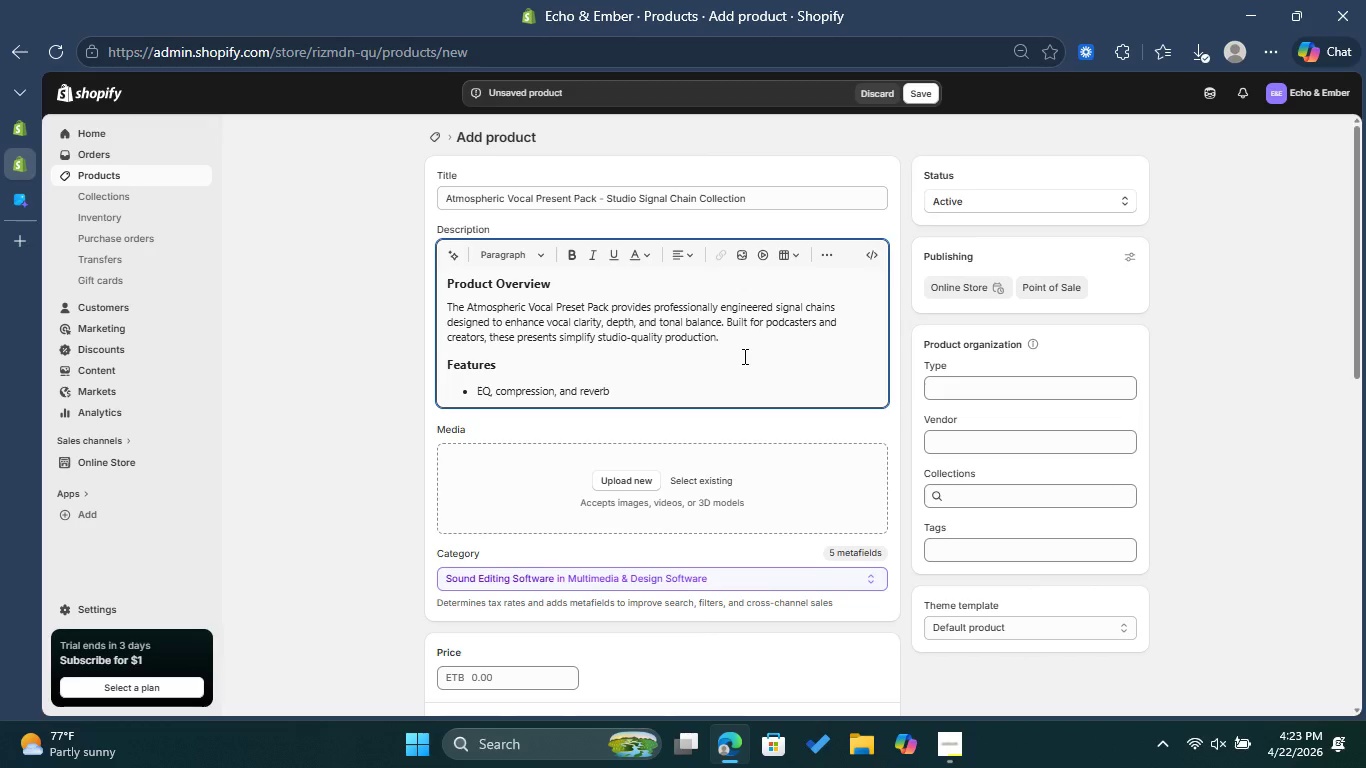 
type(p)
key(Backspace)
type( presets)
 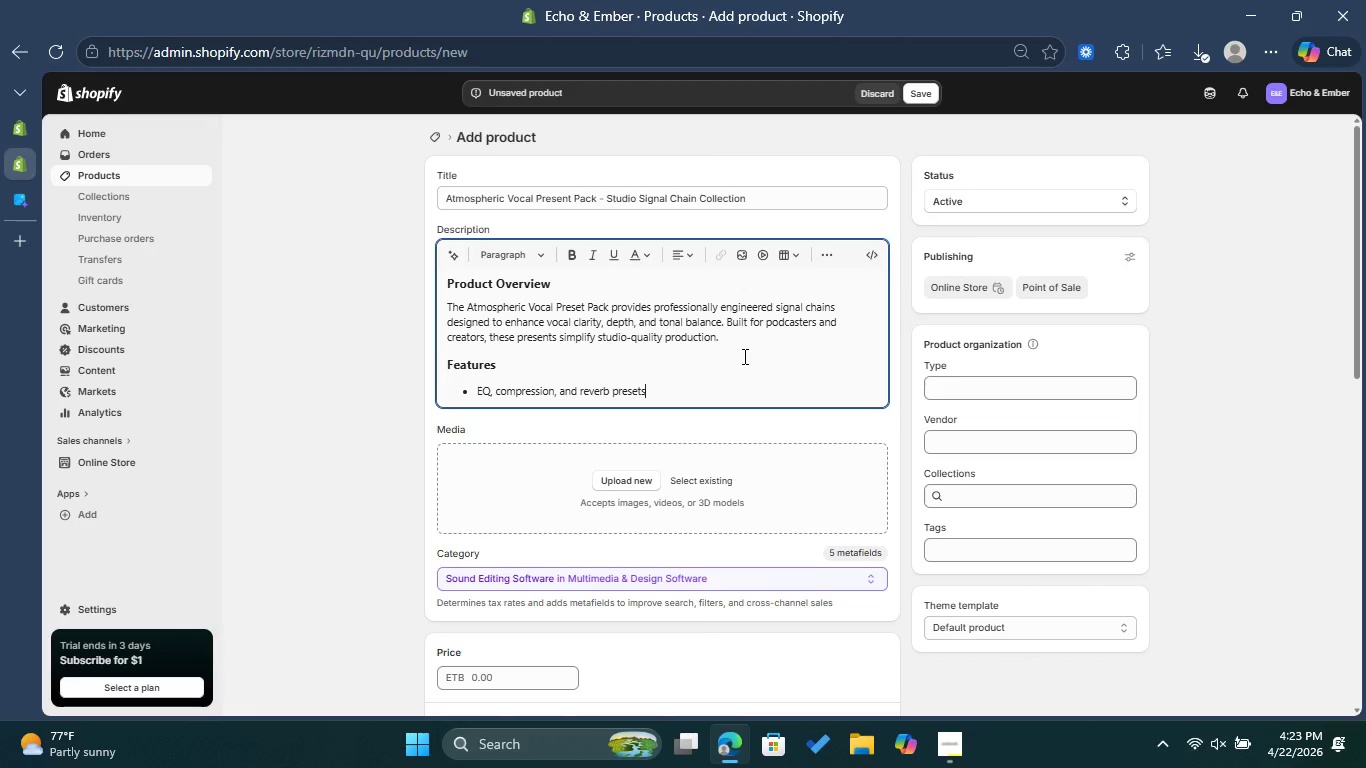 
key(Enter)
 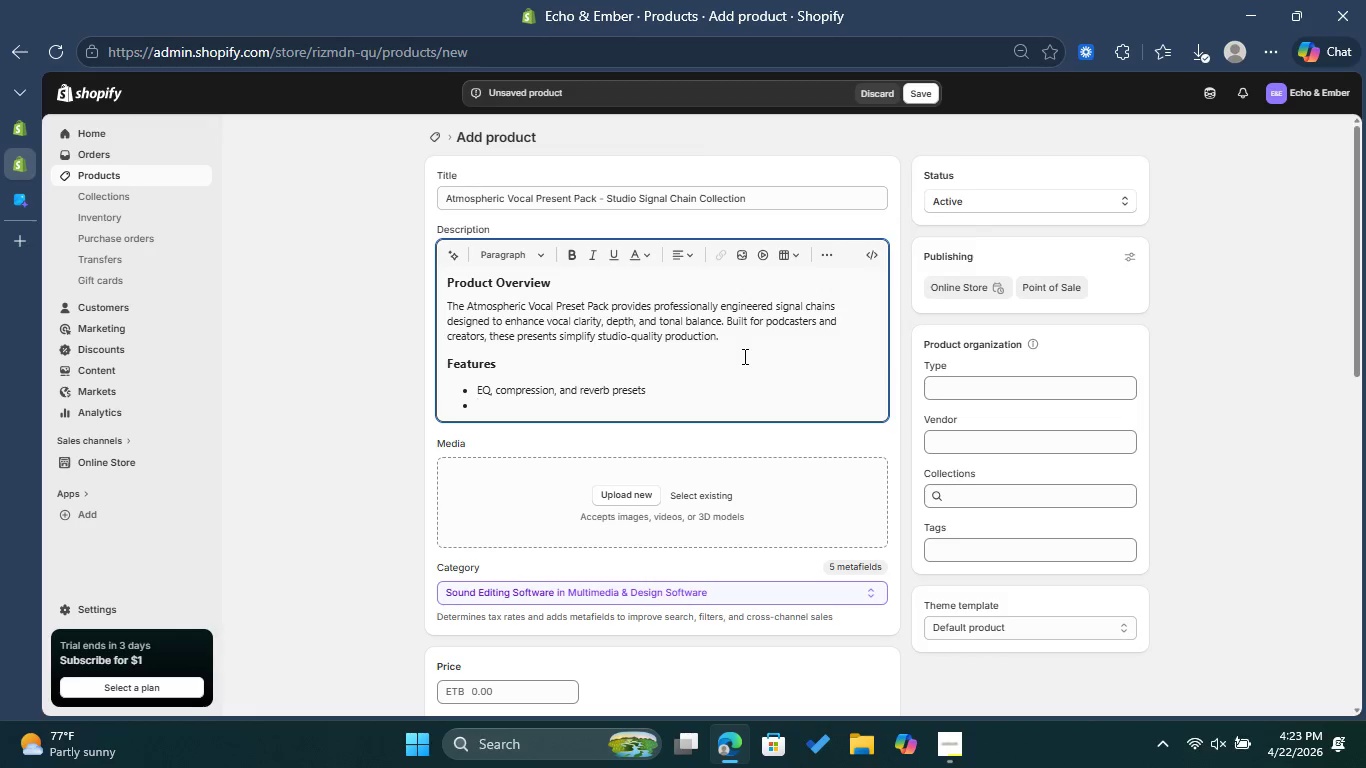 
type(Warm )
key(Backspace)
type(, cinimatic vocal tones)
 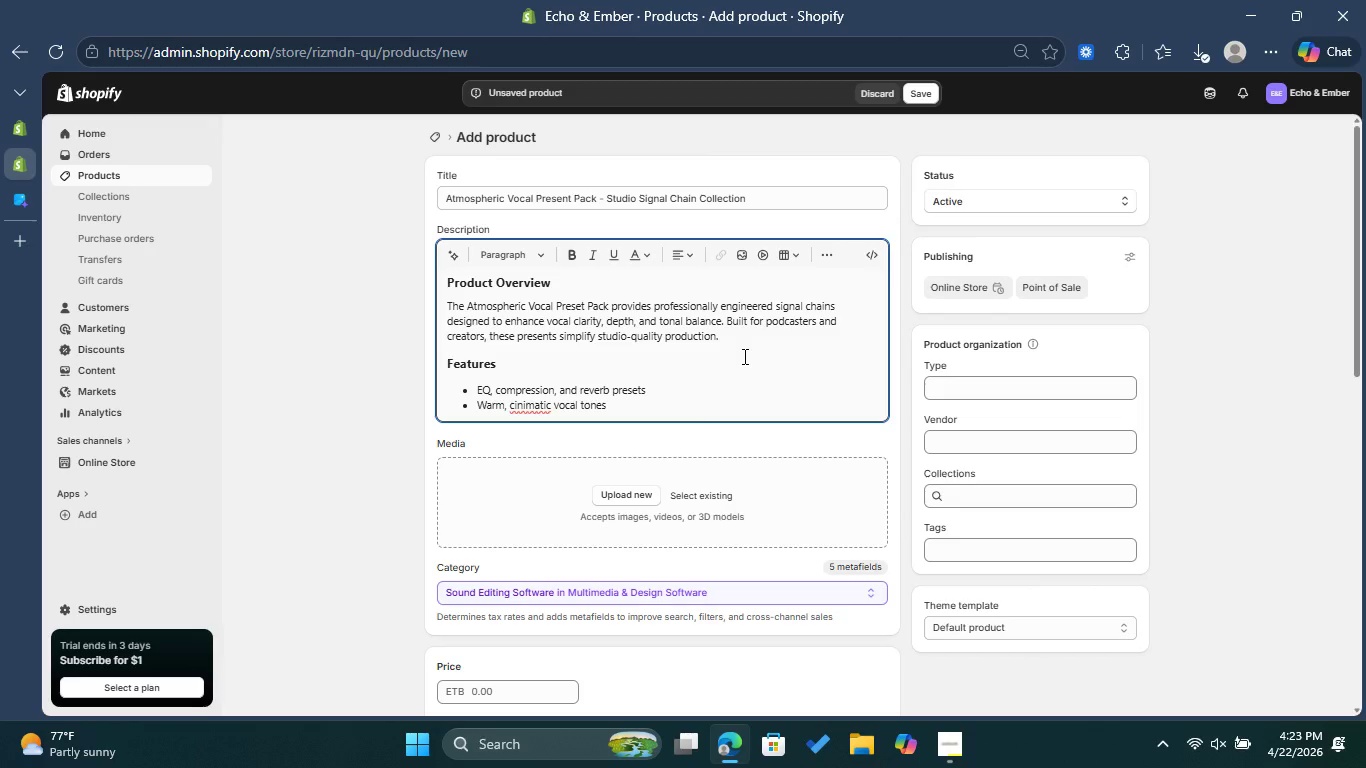 
key(Enter)
 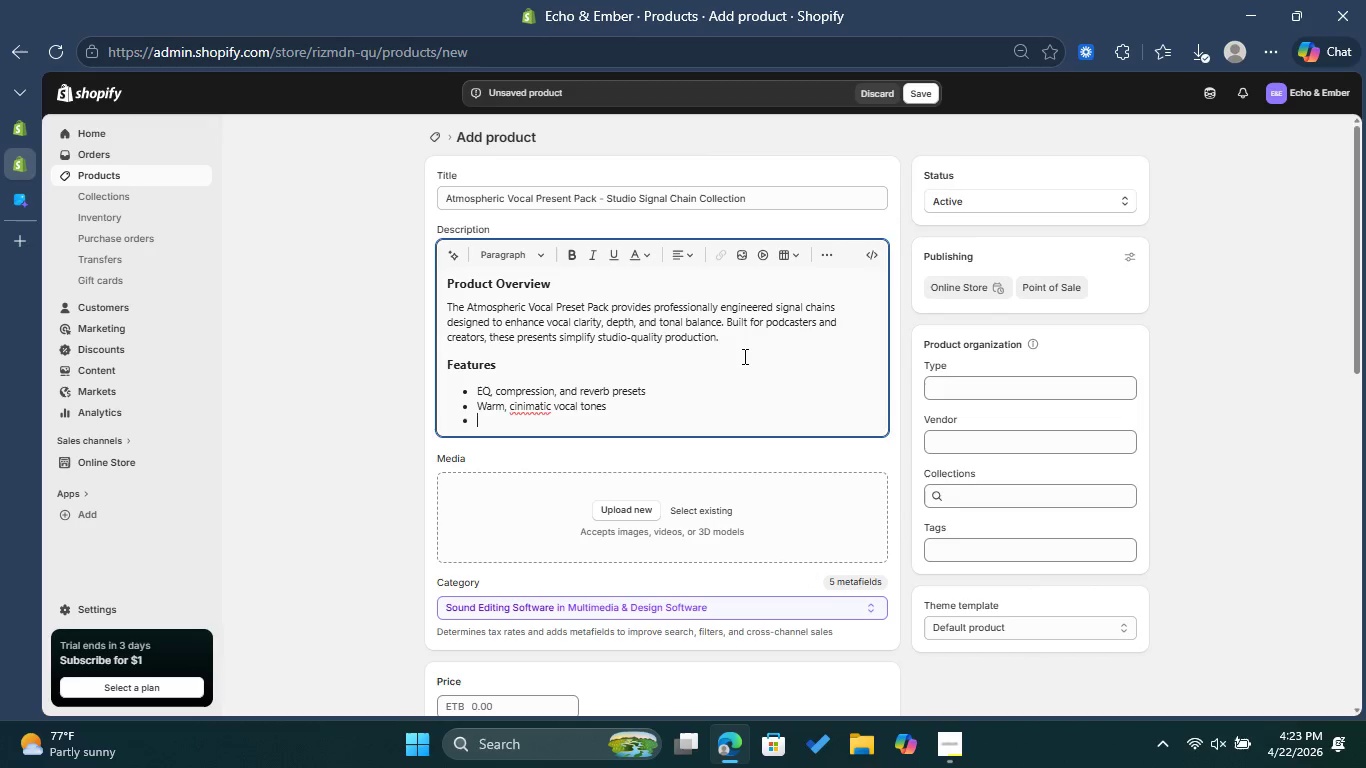 
type(Comp)
 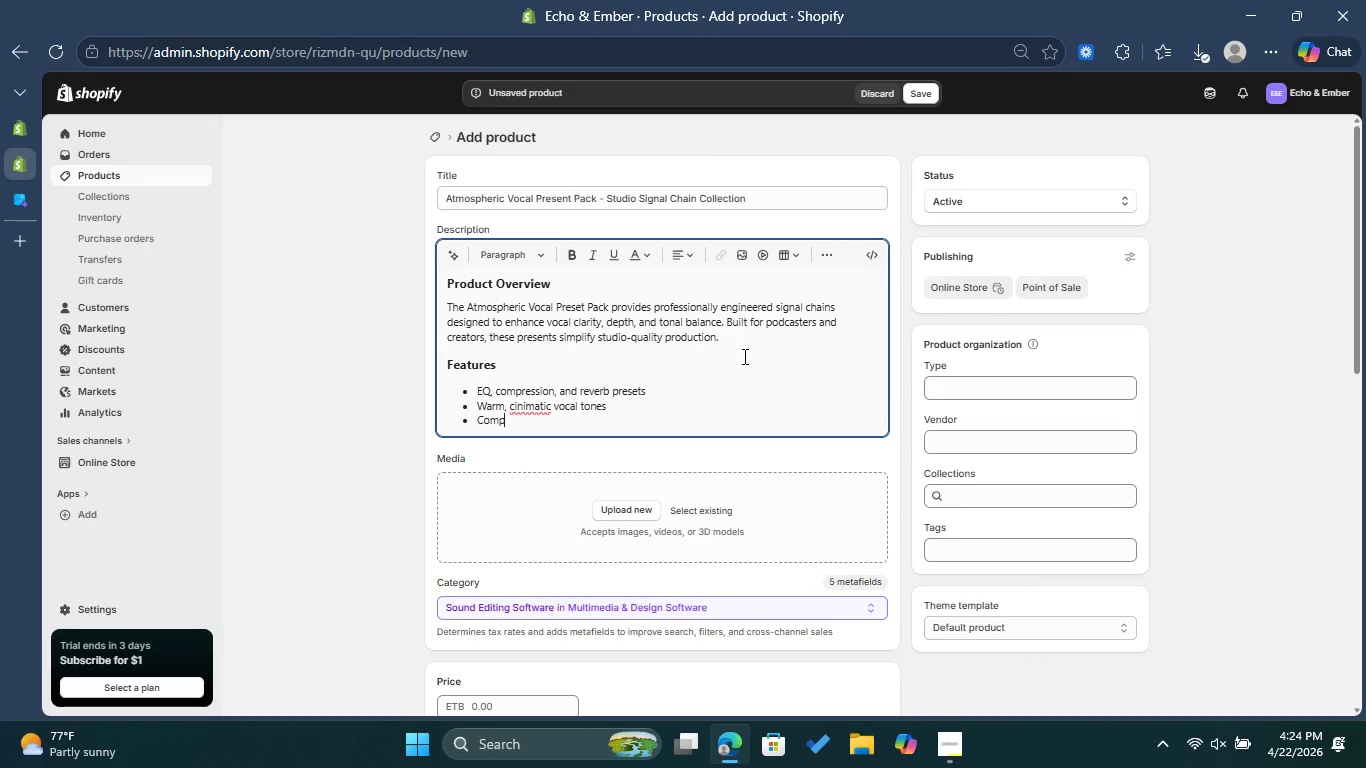 
scroll: coordinate [743, 356], scroll_direction: up, amount: 1.0
 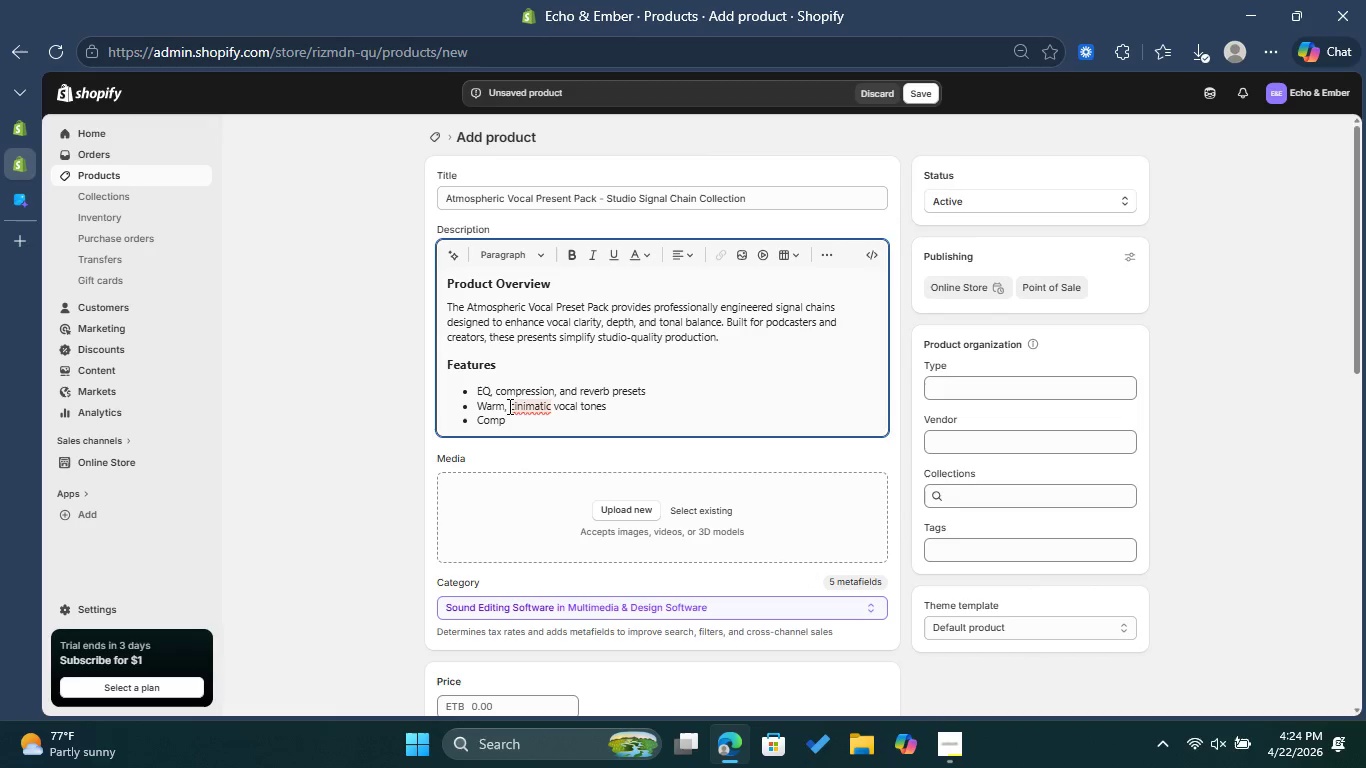 
left_click([523, 408])
 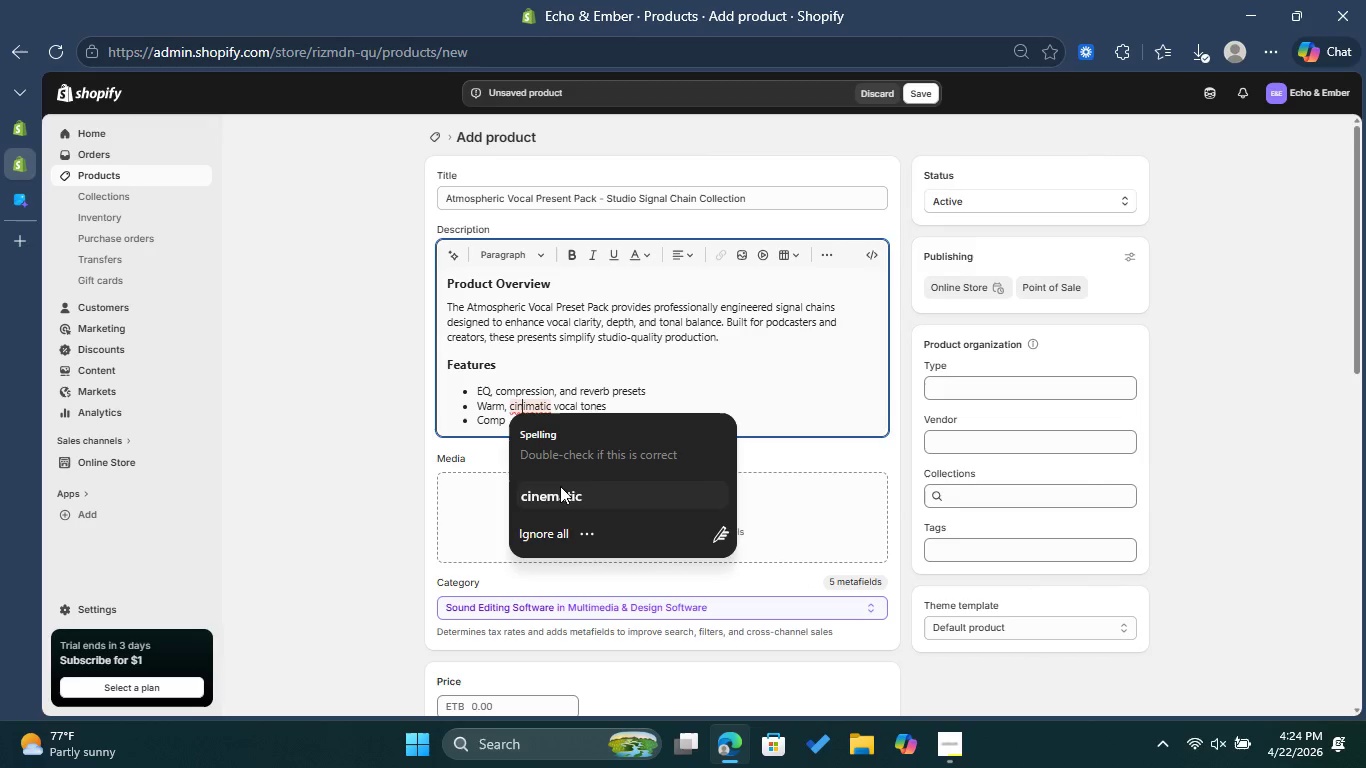 
left_click([561, 486])
 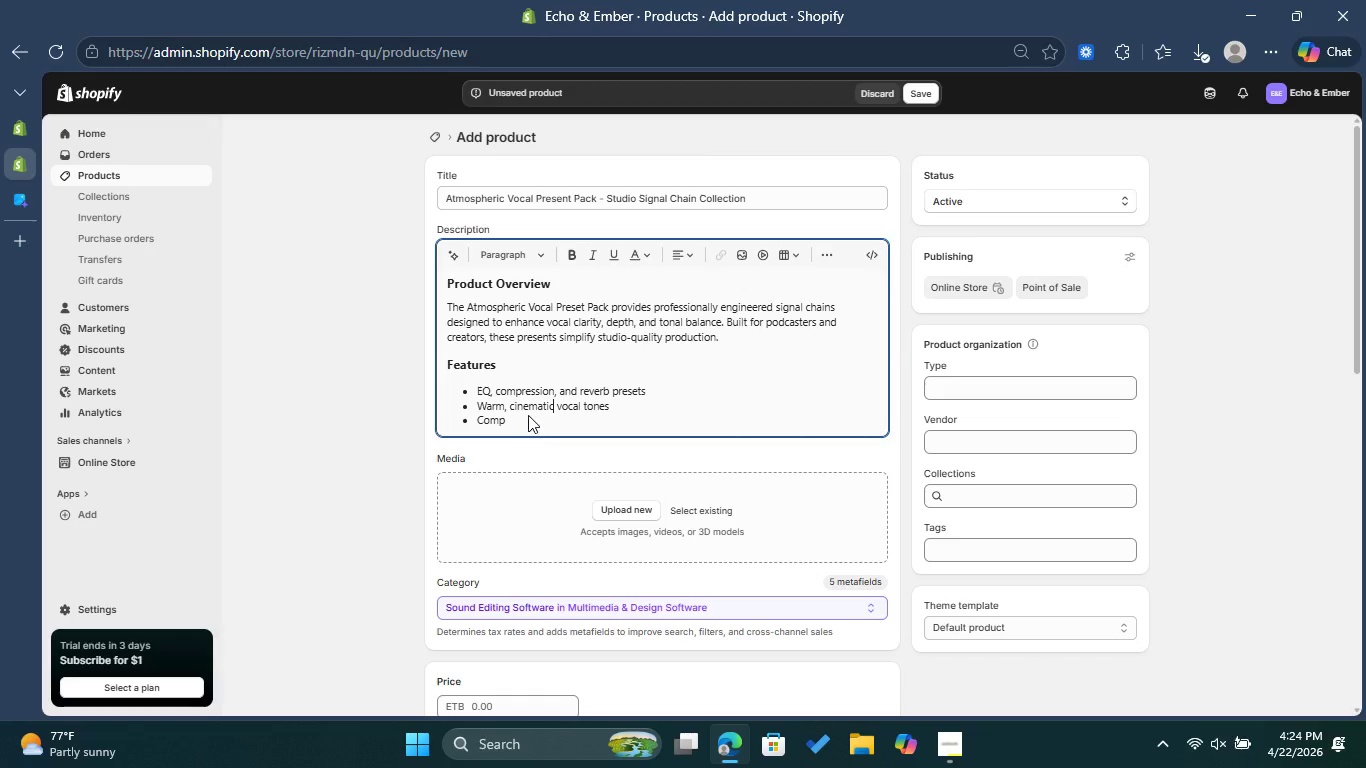 
left_click([528, 415])
 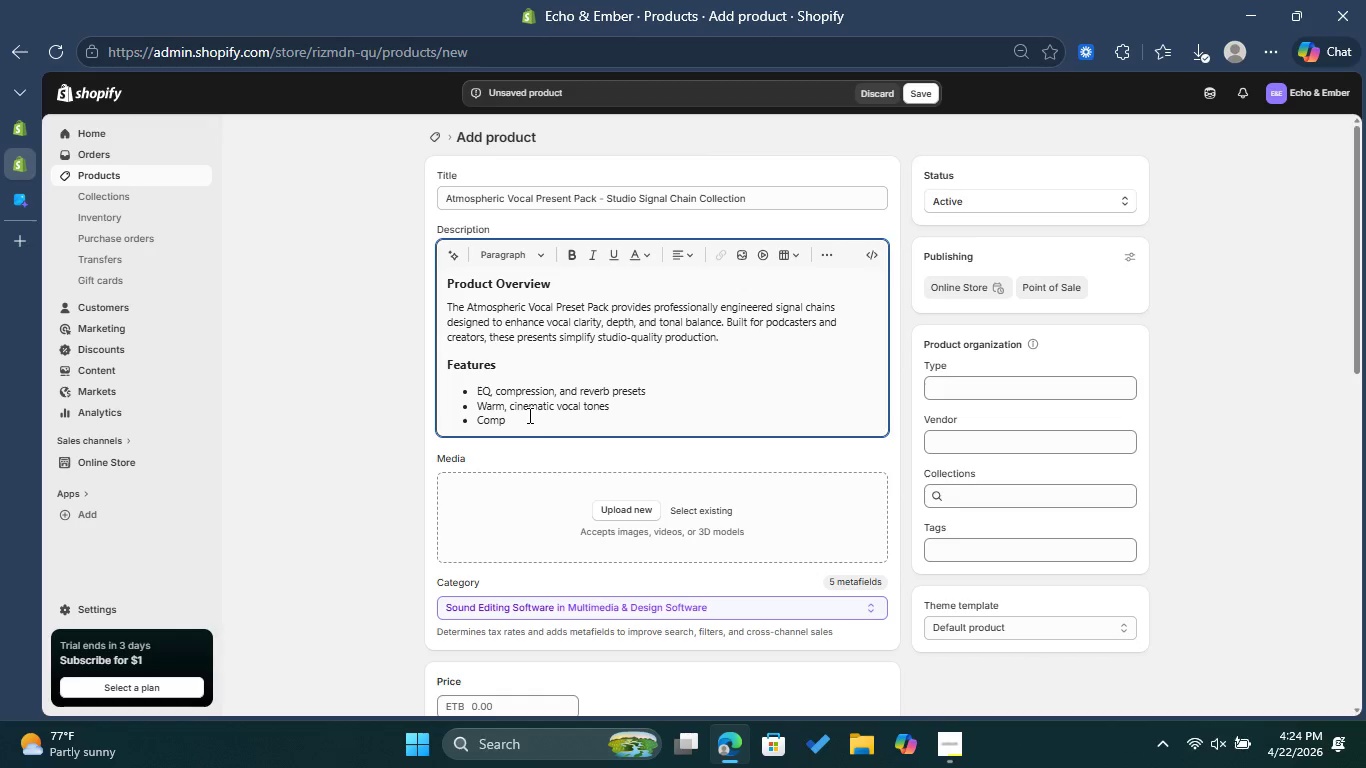 
type(at)
 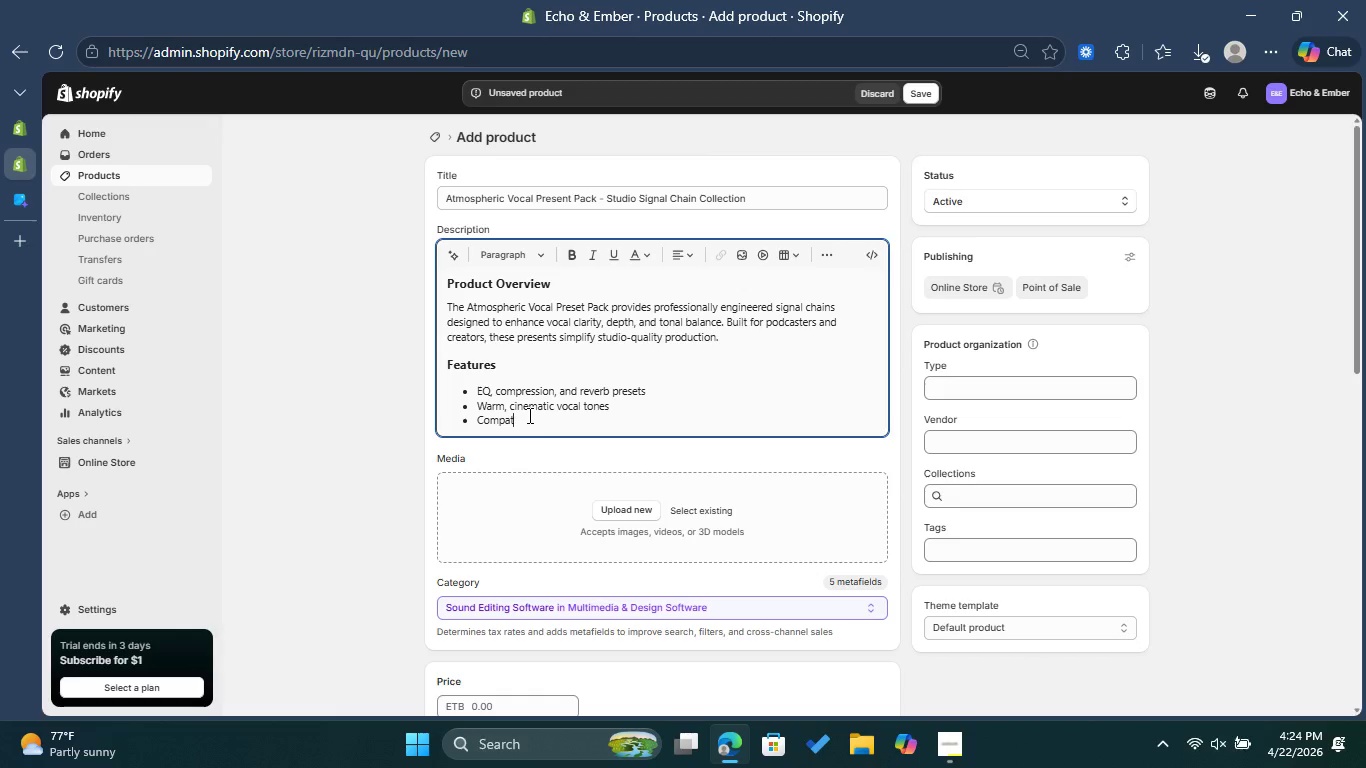 
wait(6.97)
 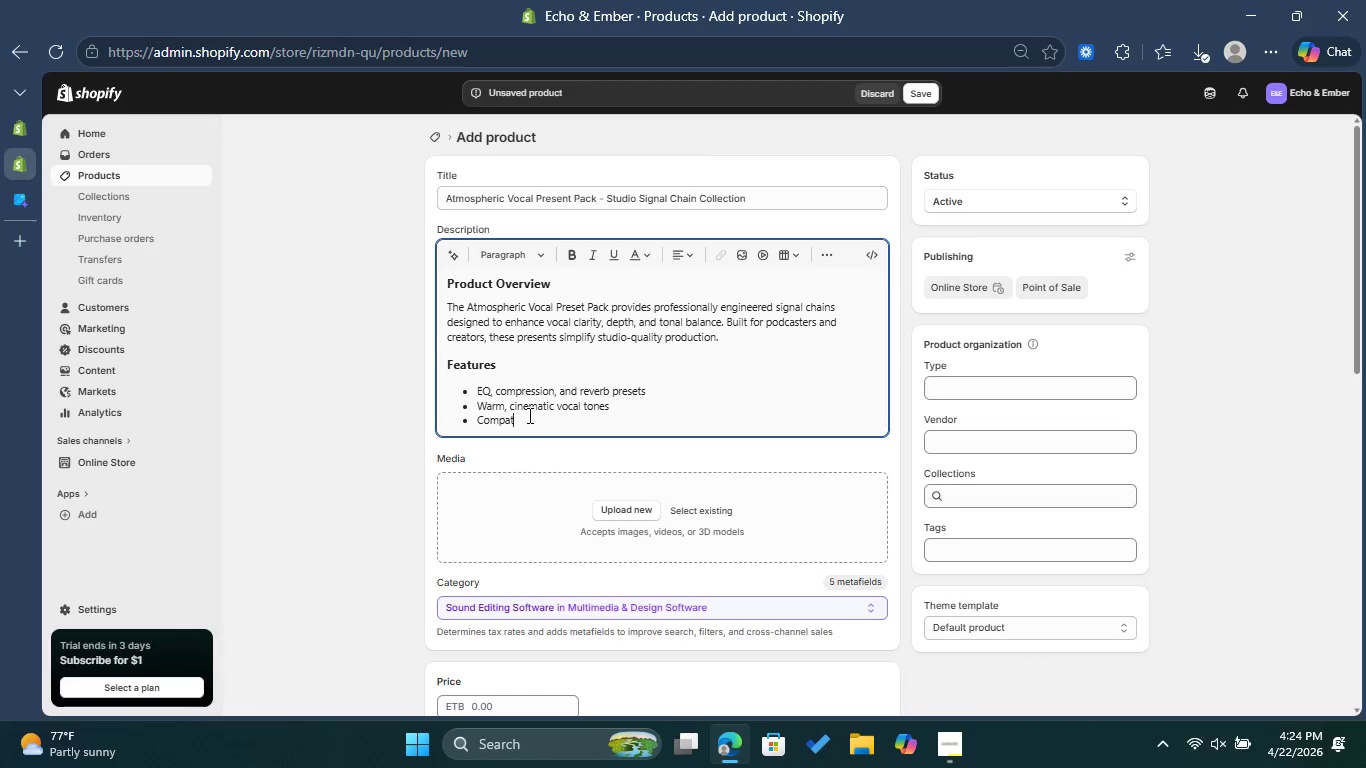 
type(ible with majer DAWs )
 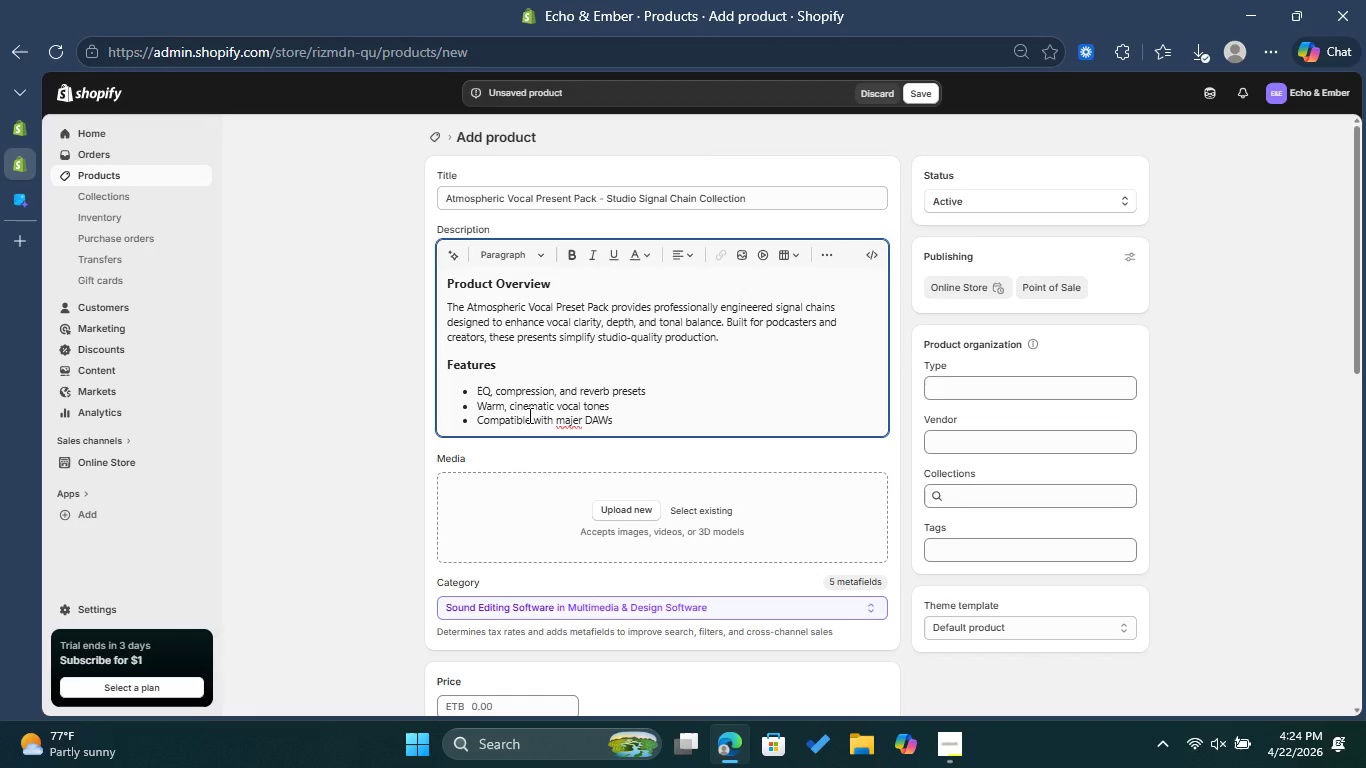 
key(Enter)
 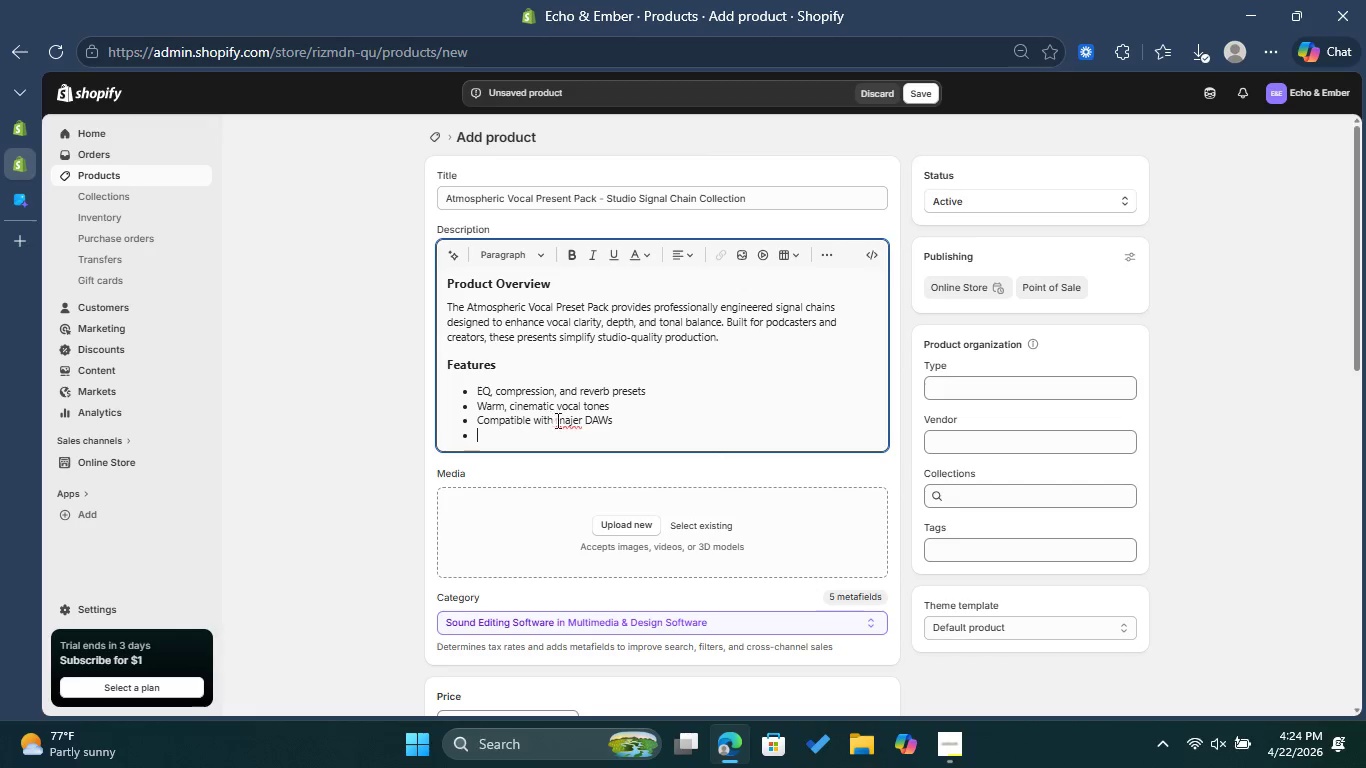 
left_click([567, 418])
 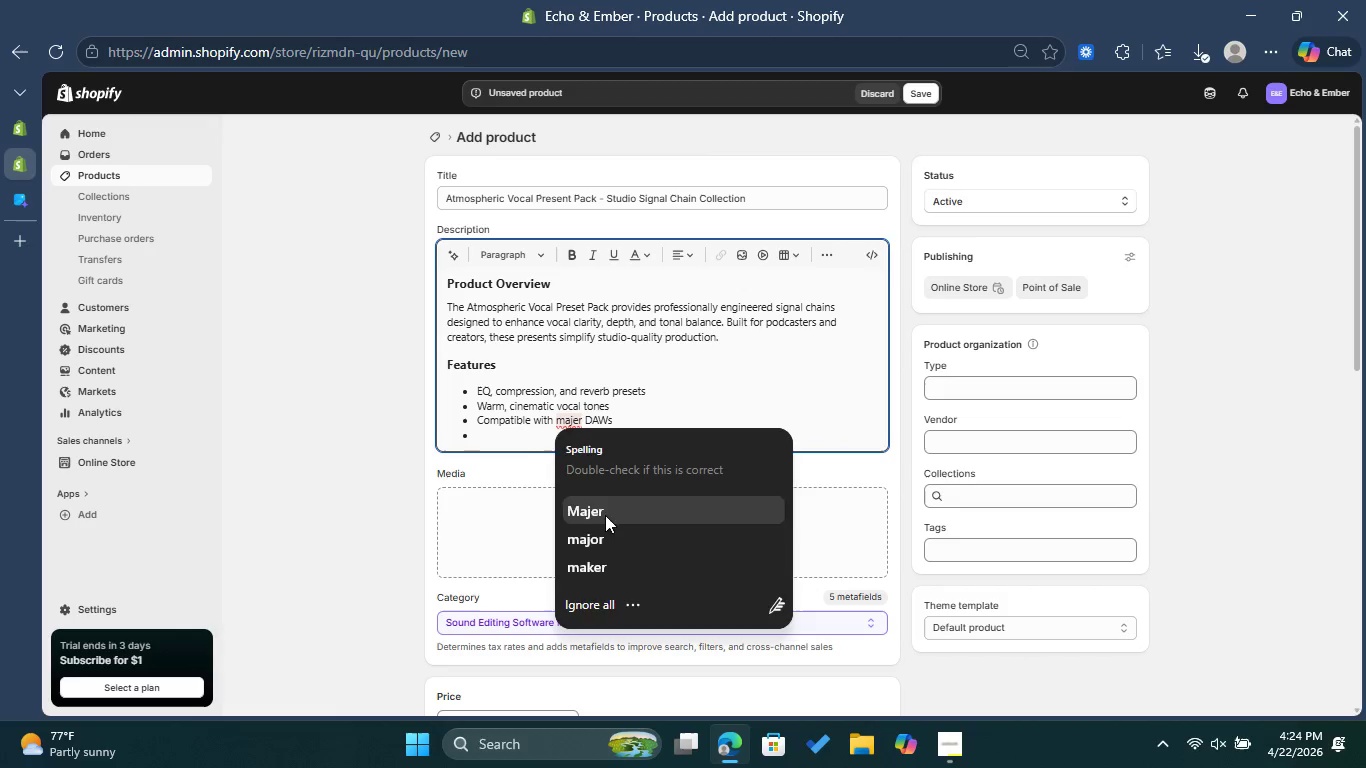 
double_click([605, 515])
 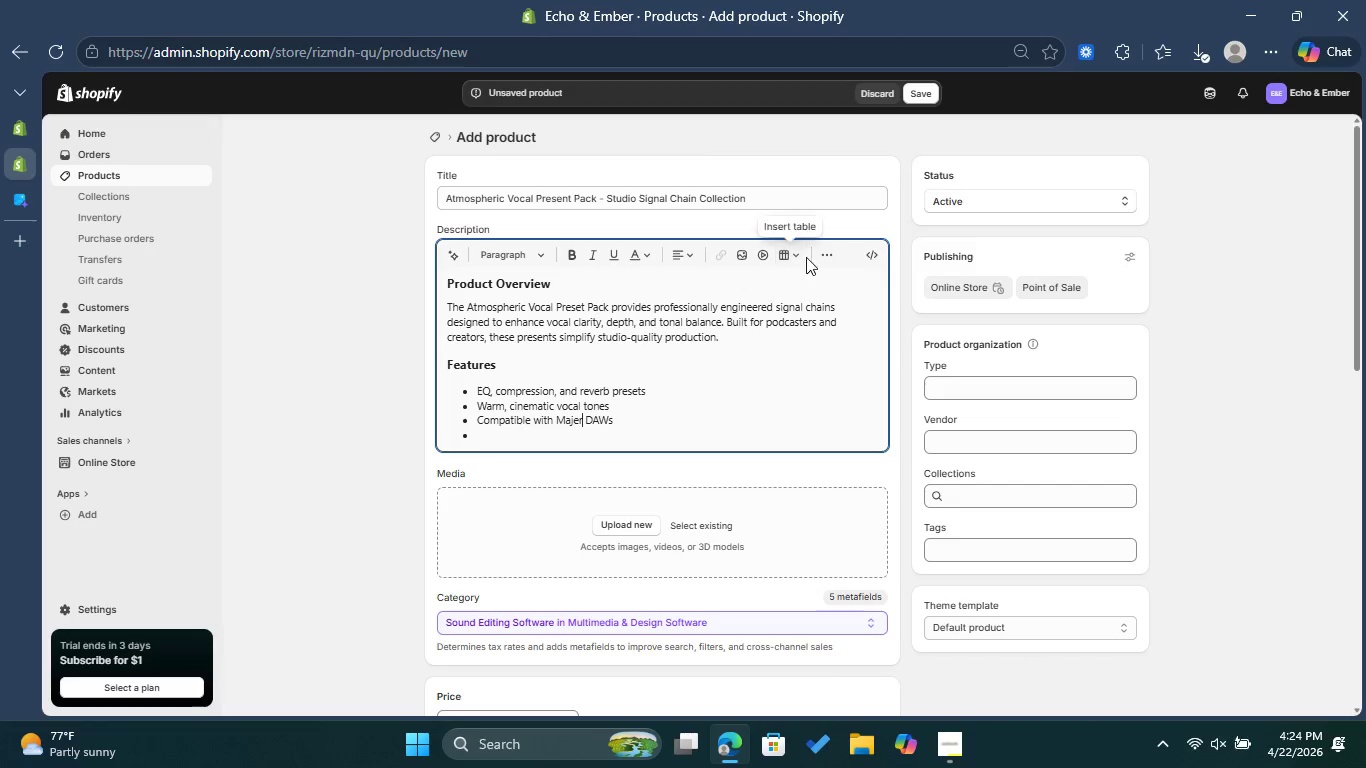 
wait(5.97)
 